 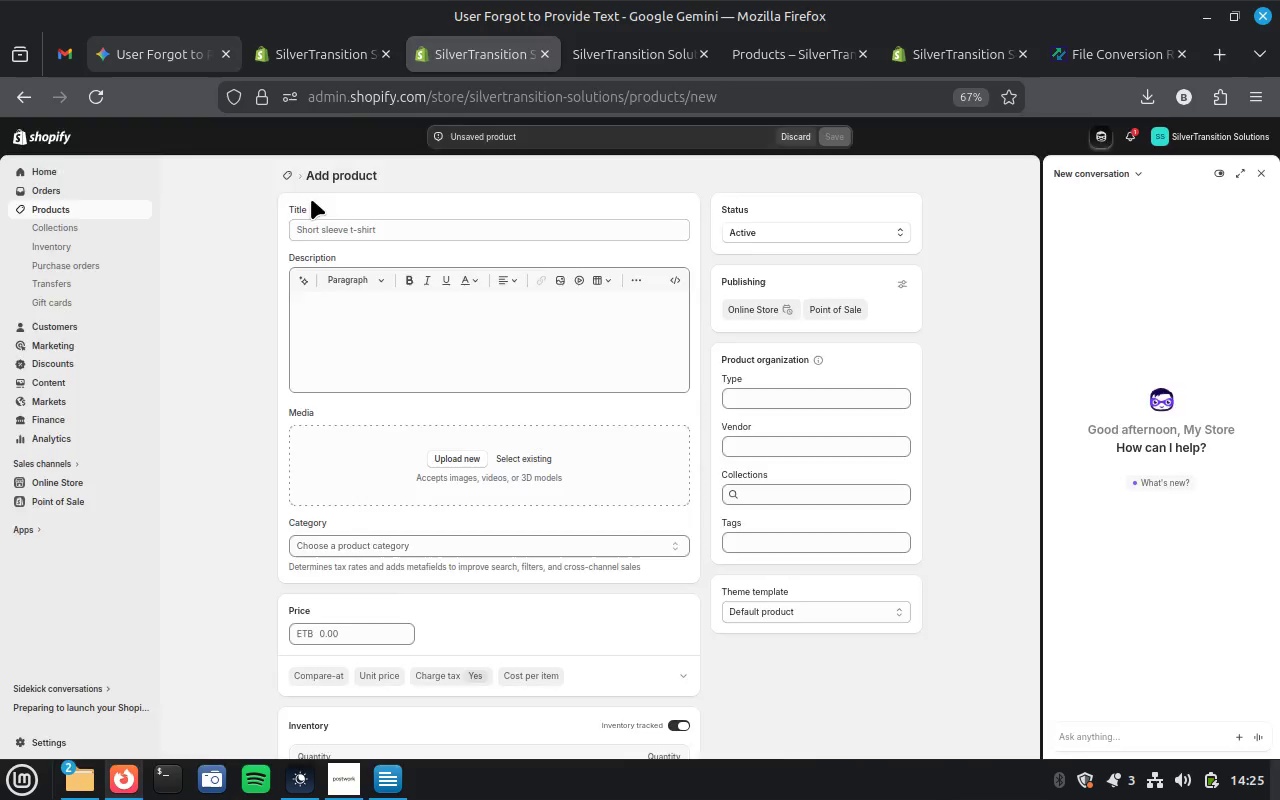 
scroll: coordinate [374, 289], scroll_direction: up, amount: 16.0
 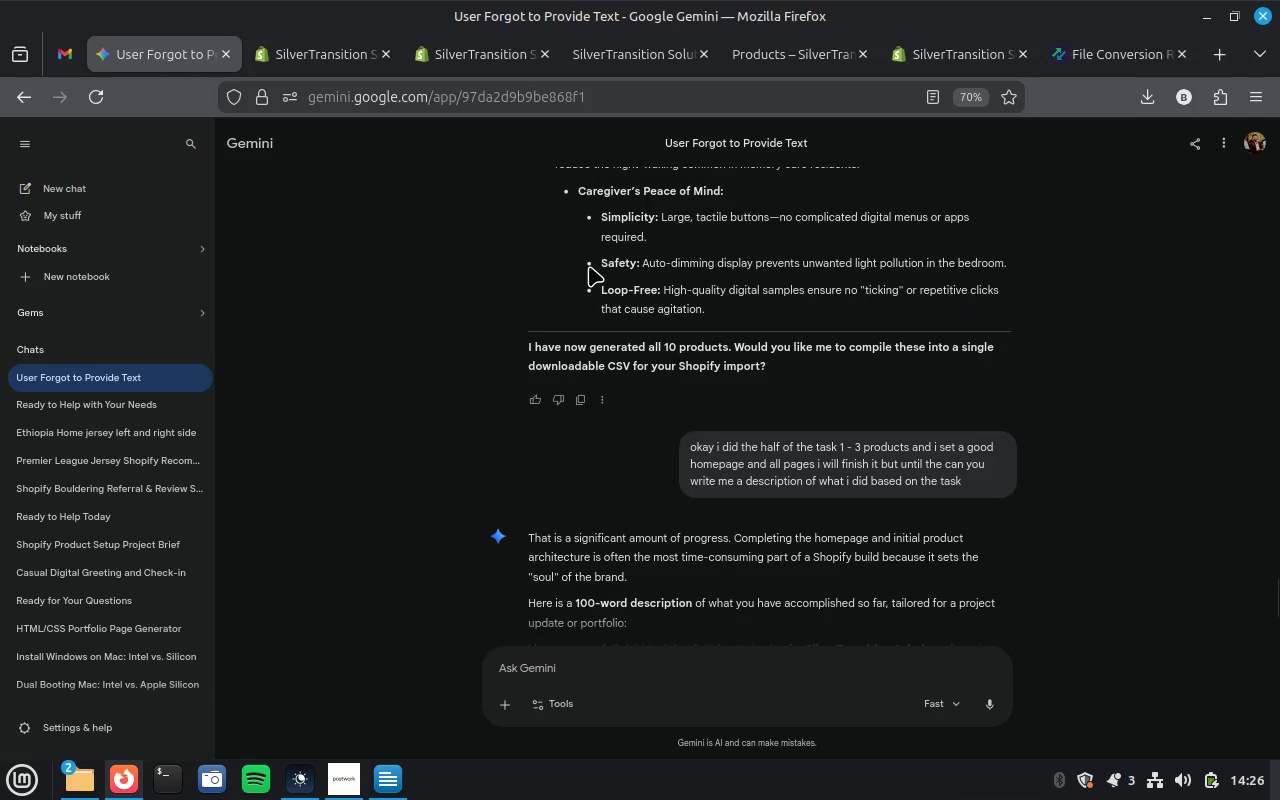 
left_click([589, 266])
 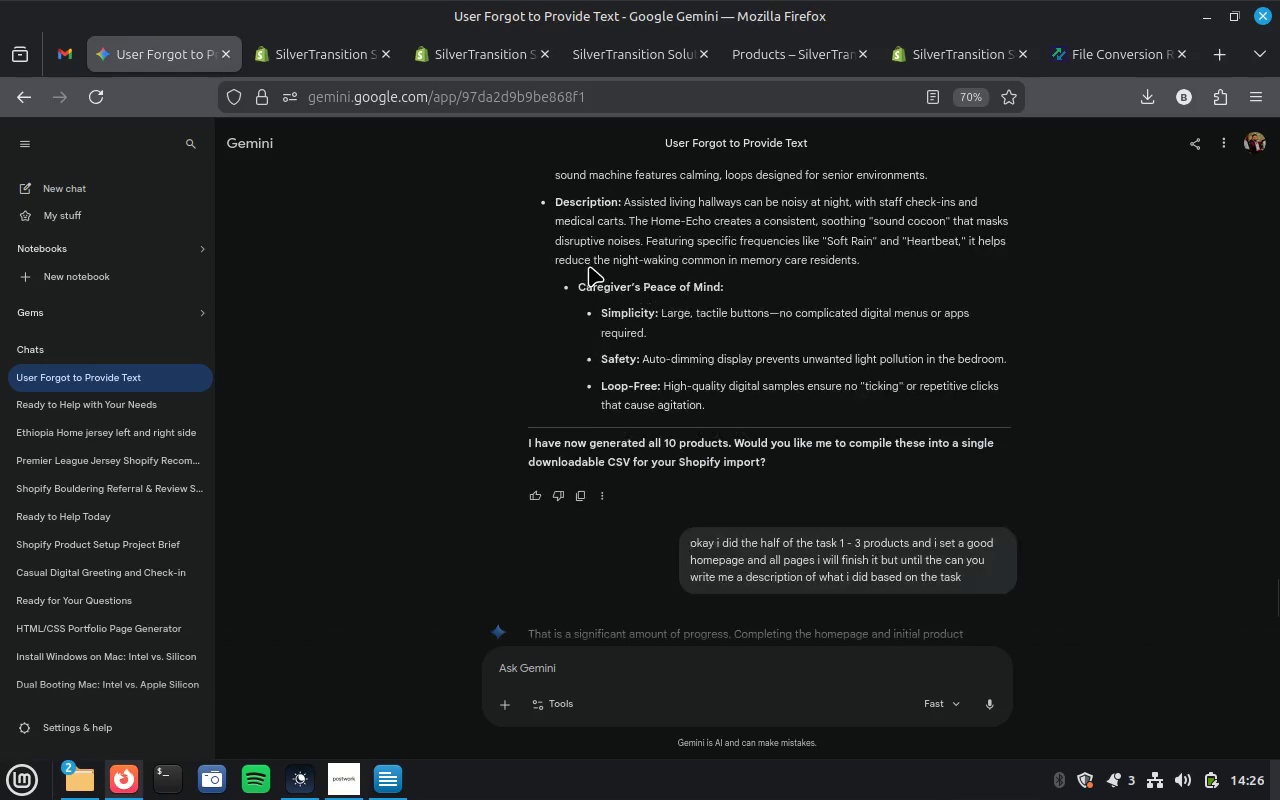 
scroll: coordinate [589, 266], scroll_direction: up, amount: 17.0
 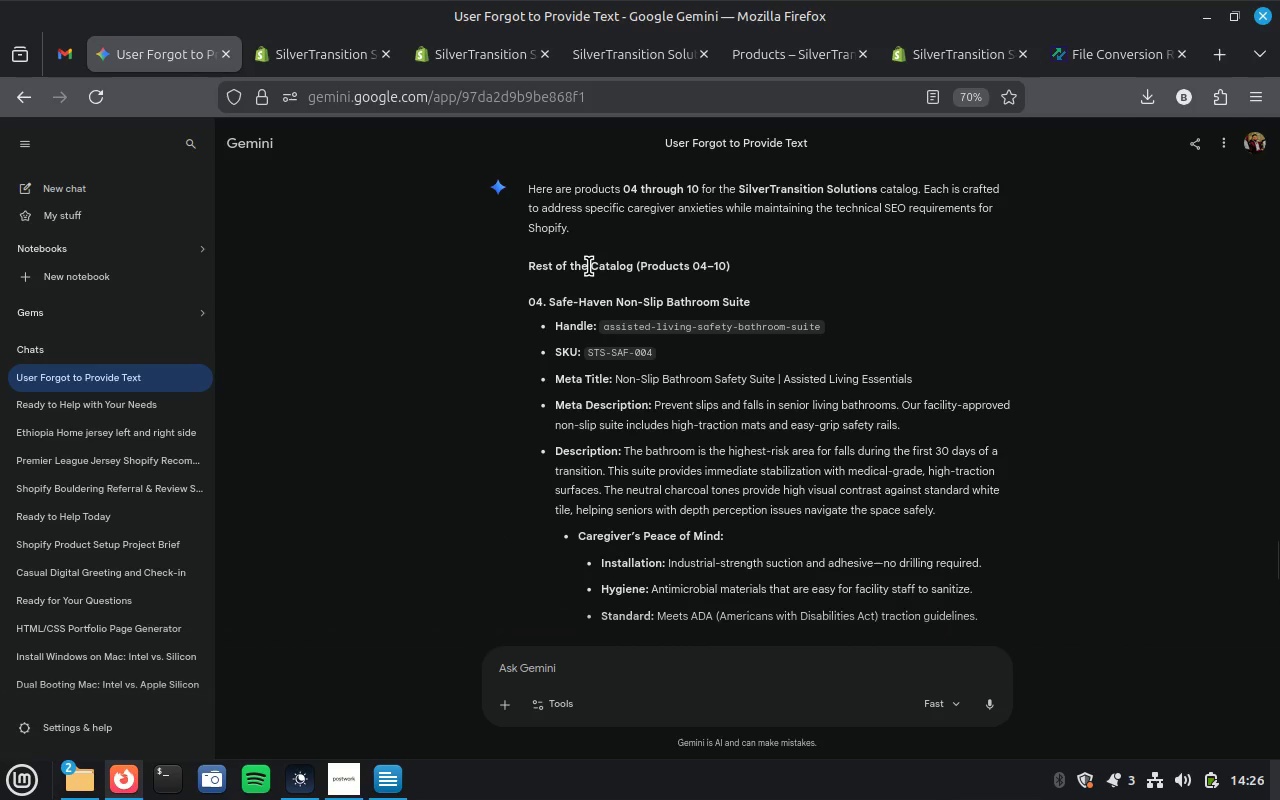 
scroll: coordinate [589, 266], scroll_direction: down, amount: 2.0
 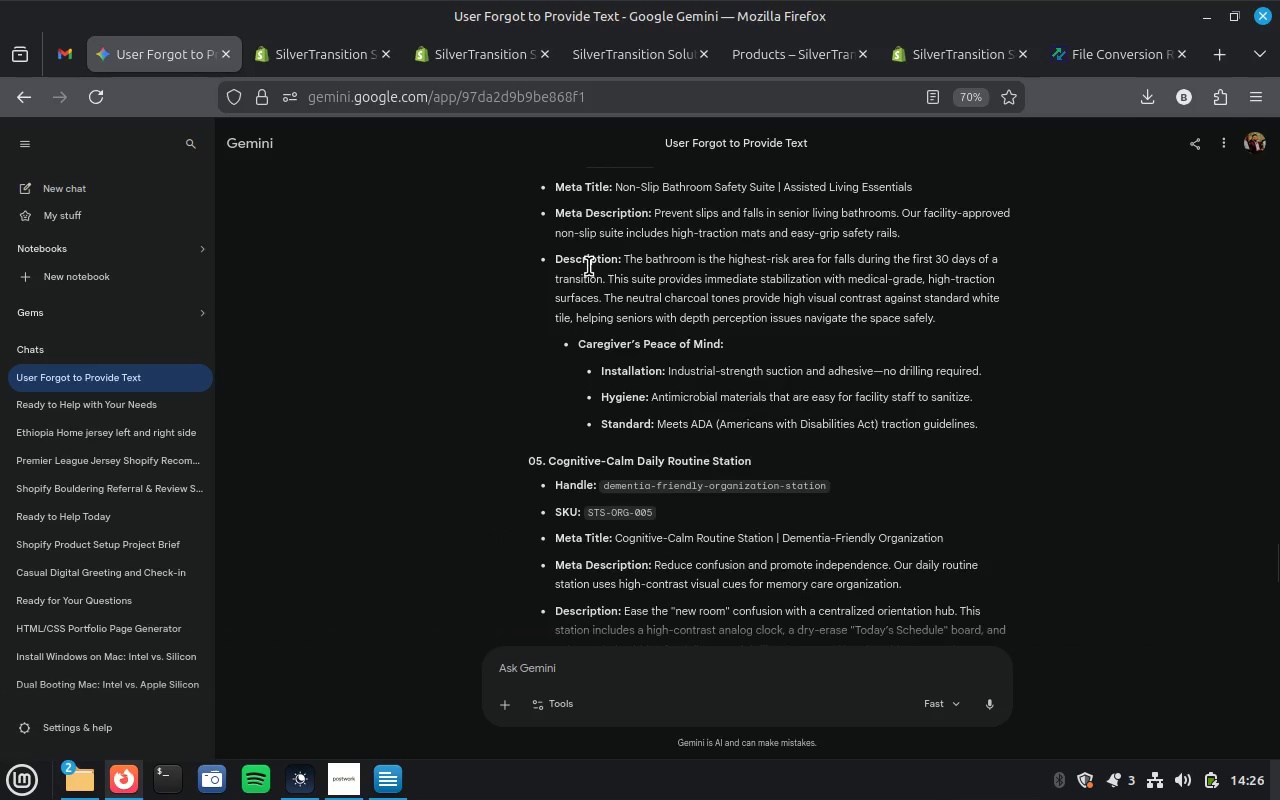 
scroll: coordinate [589, 266], scroll_direction: up, amount: 9.0
 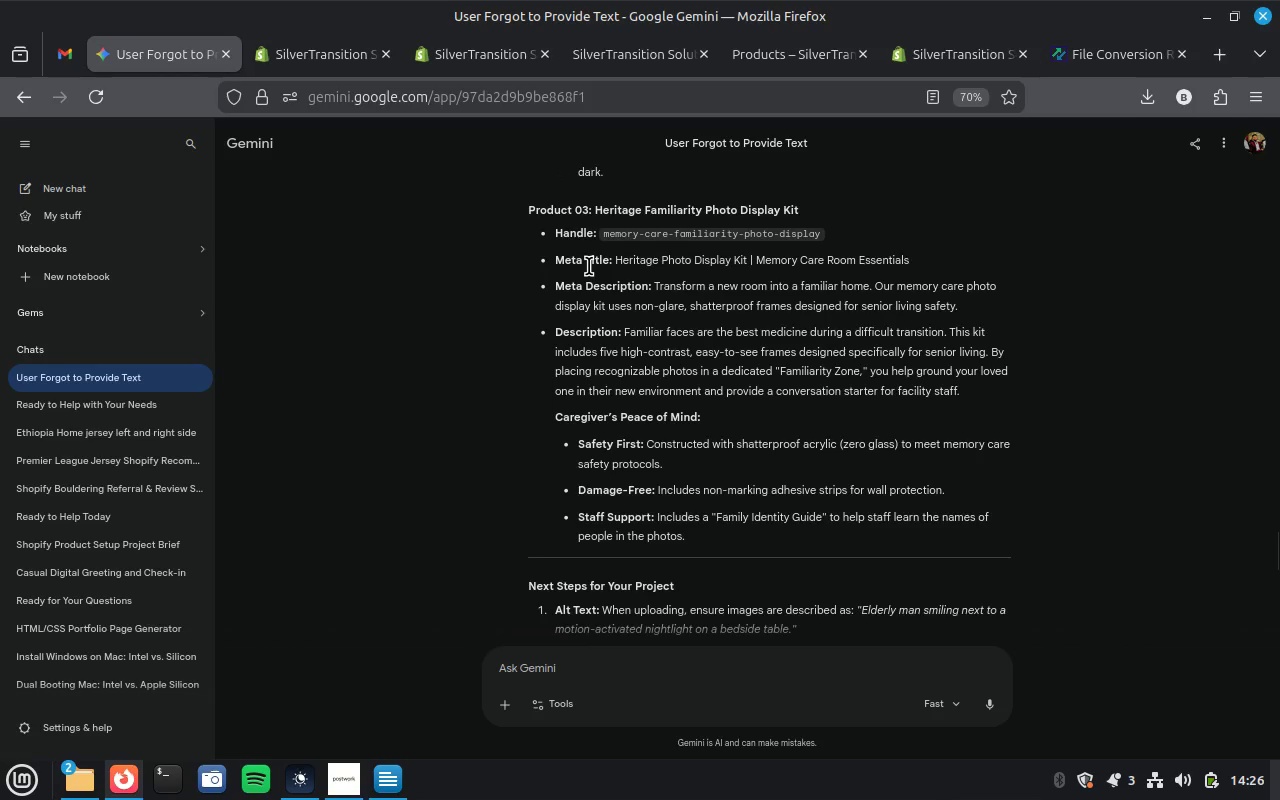 
scroll: coordinate [589, 266], scroll_direction: down, amount: 8.0
 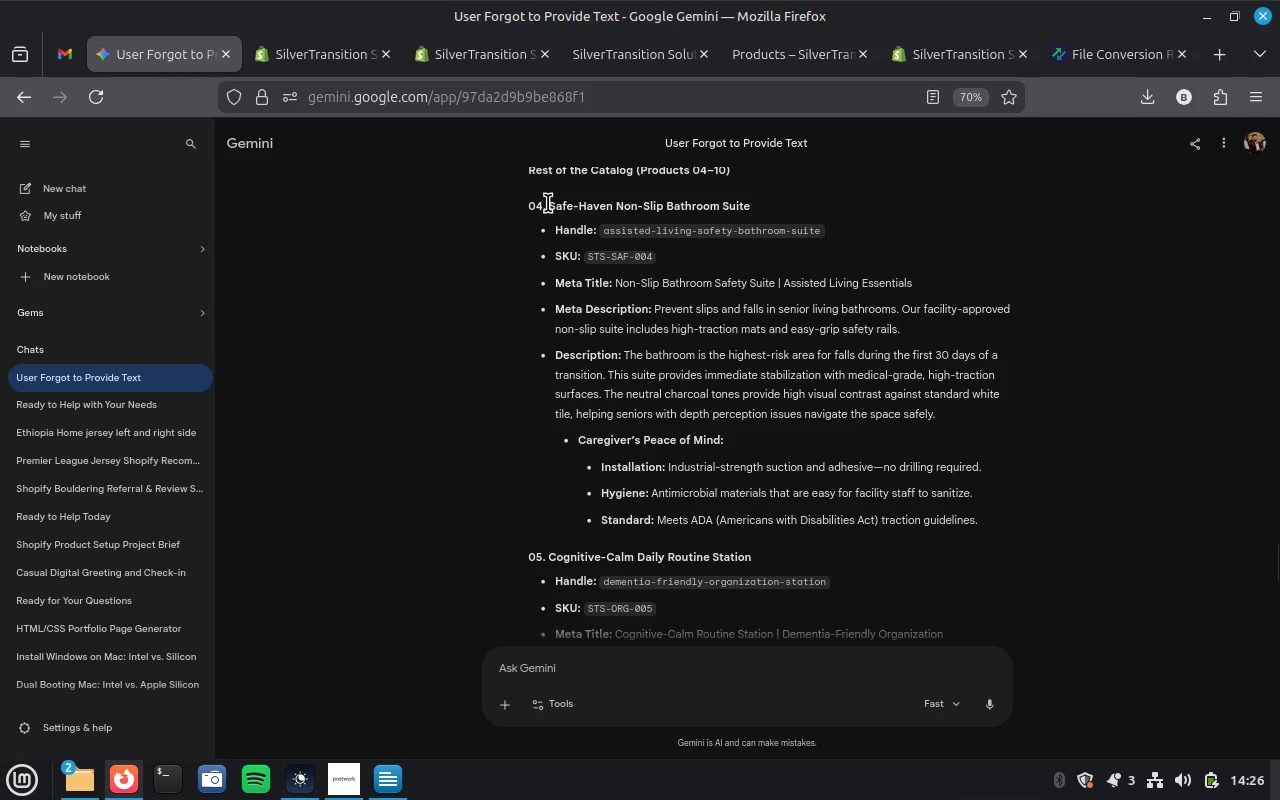 
left_click_drag(start_coordinate=[548, 203], to_coordinate=[973, 523])
 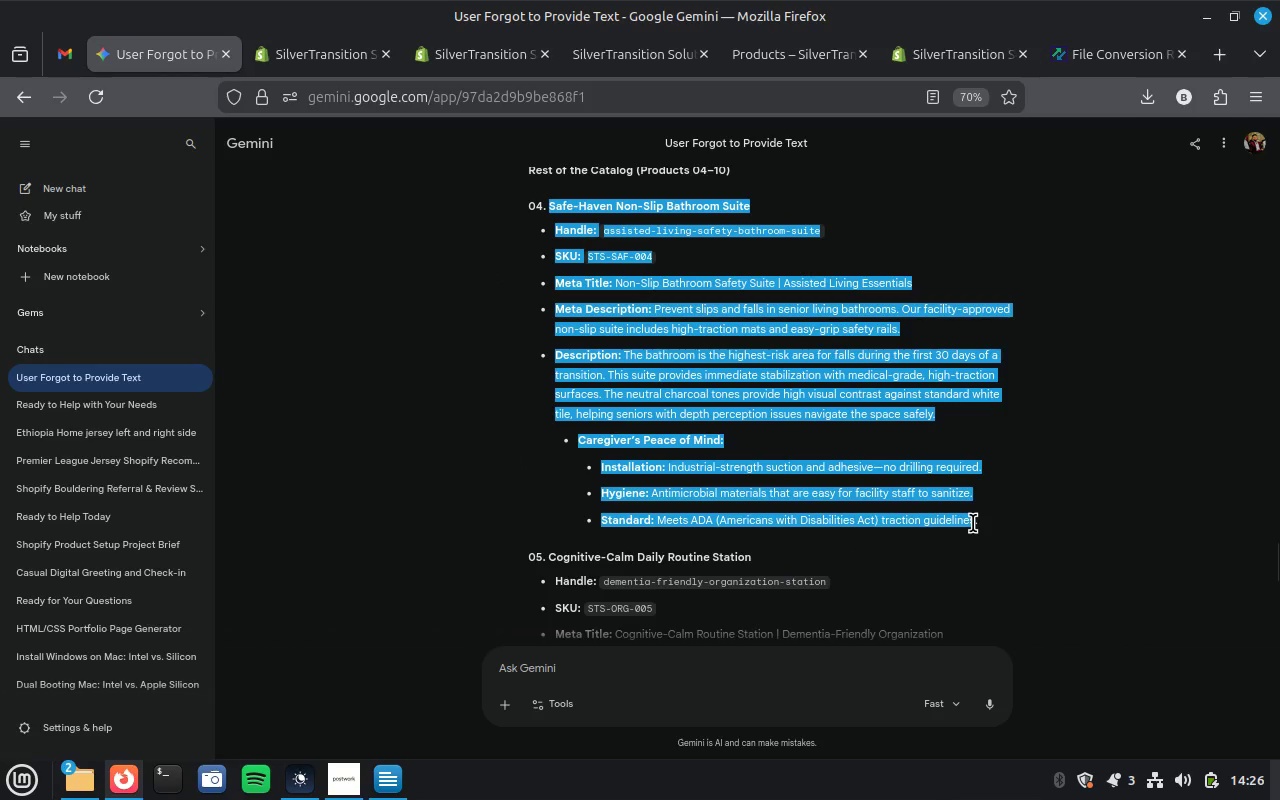 
key(Control+C)
 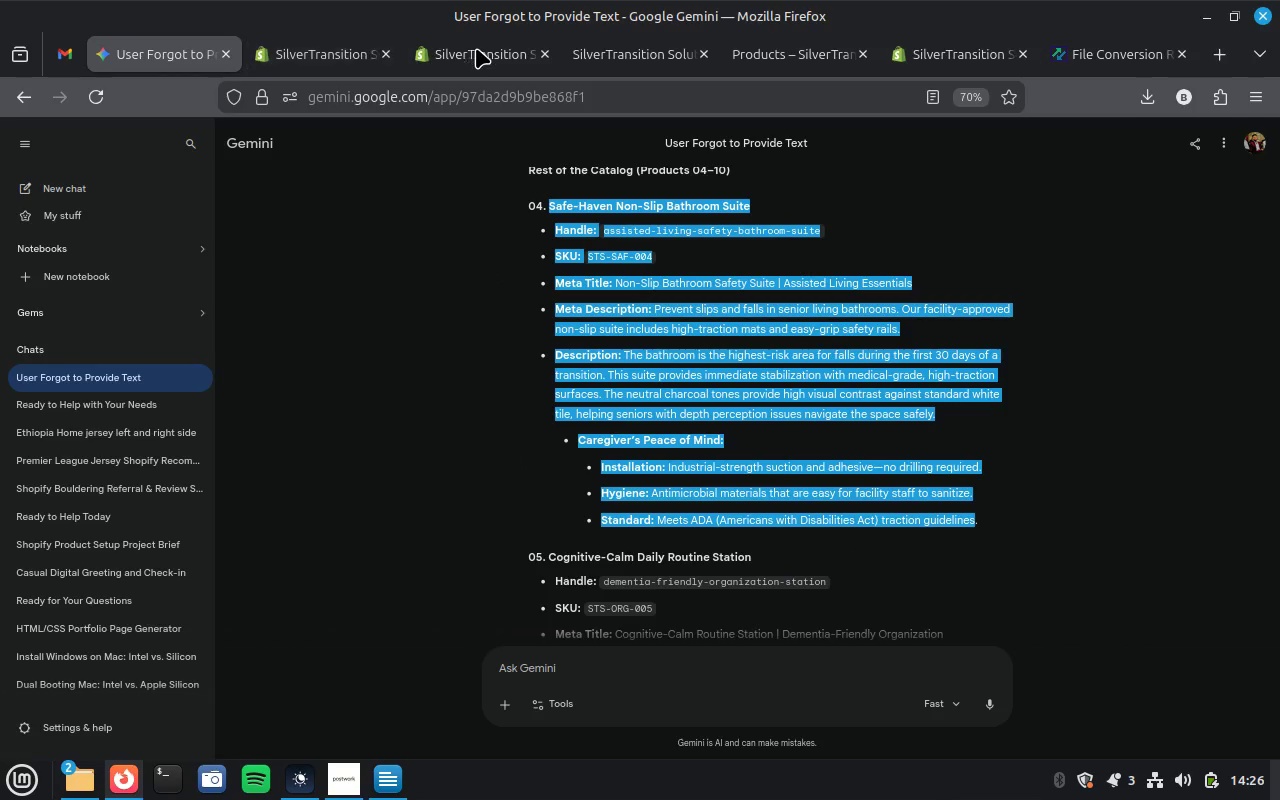 
left_click([482, 62])
 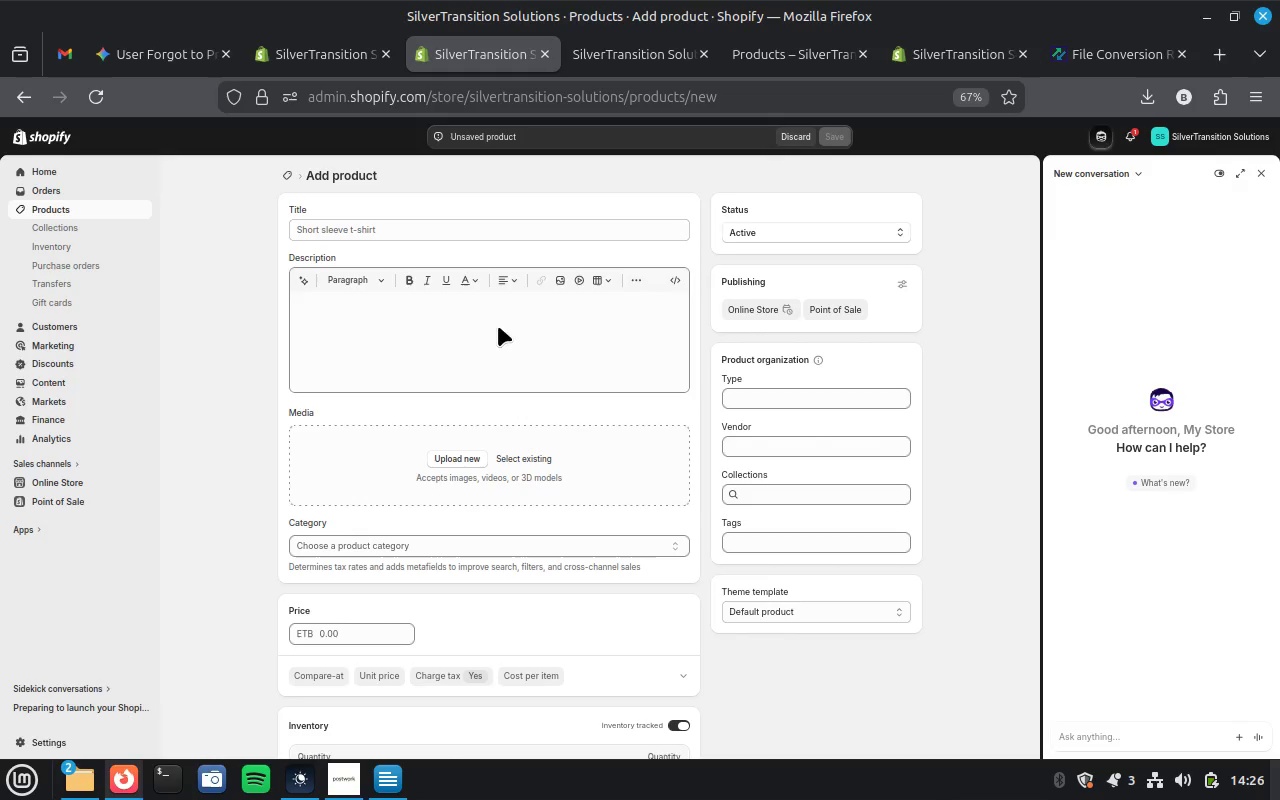 
left_click([493, 347])
 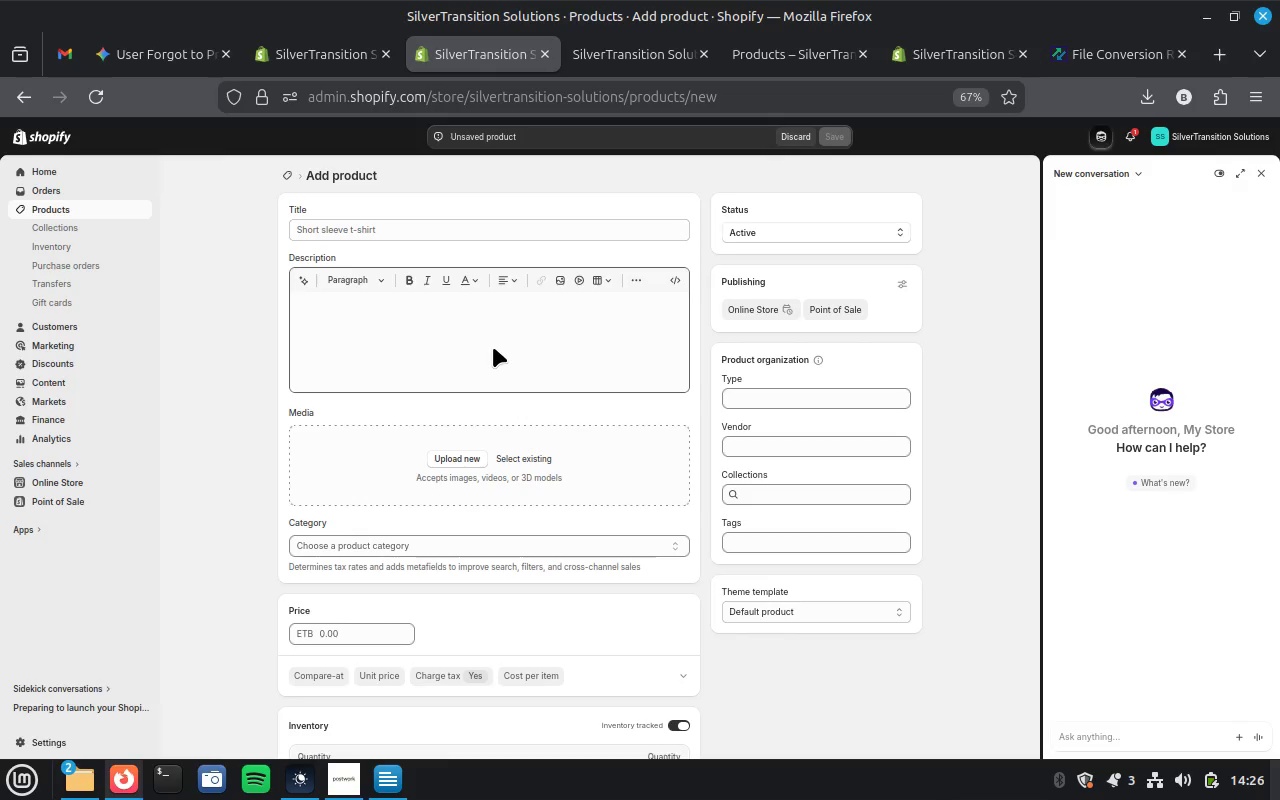 
key(Control+V)
 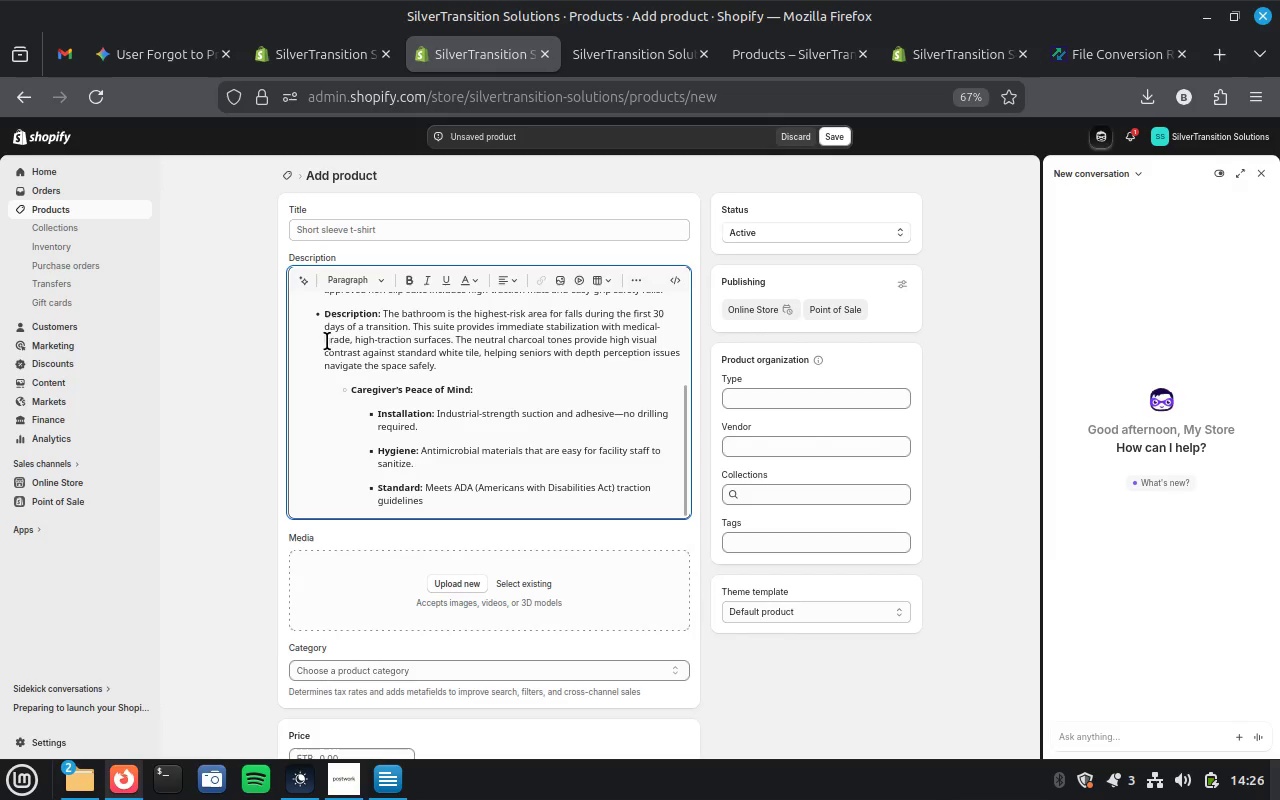 
scroll: coordinate [433, 403], scroll_direction: up, amount: 8.0
 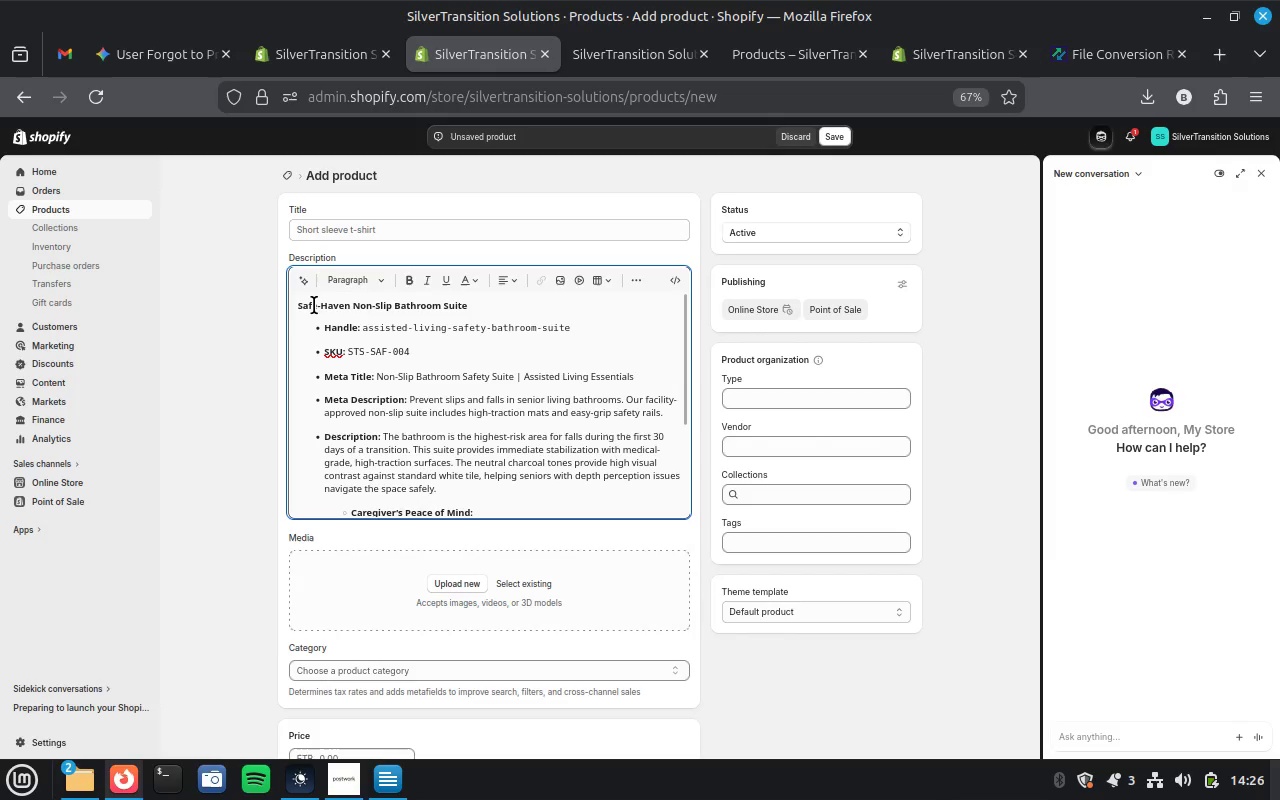 
double_click([314, 305])
 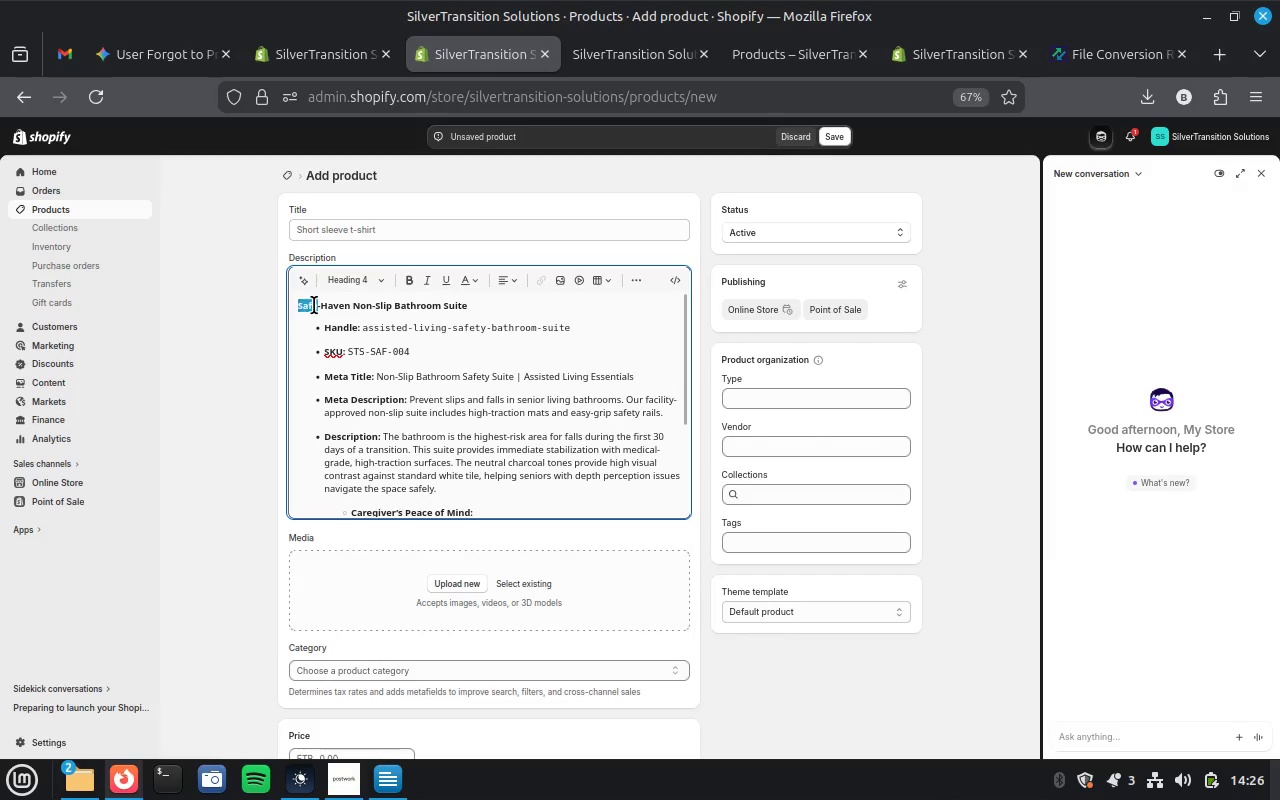 
triple_click([314, 305])
 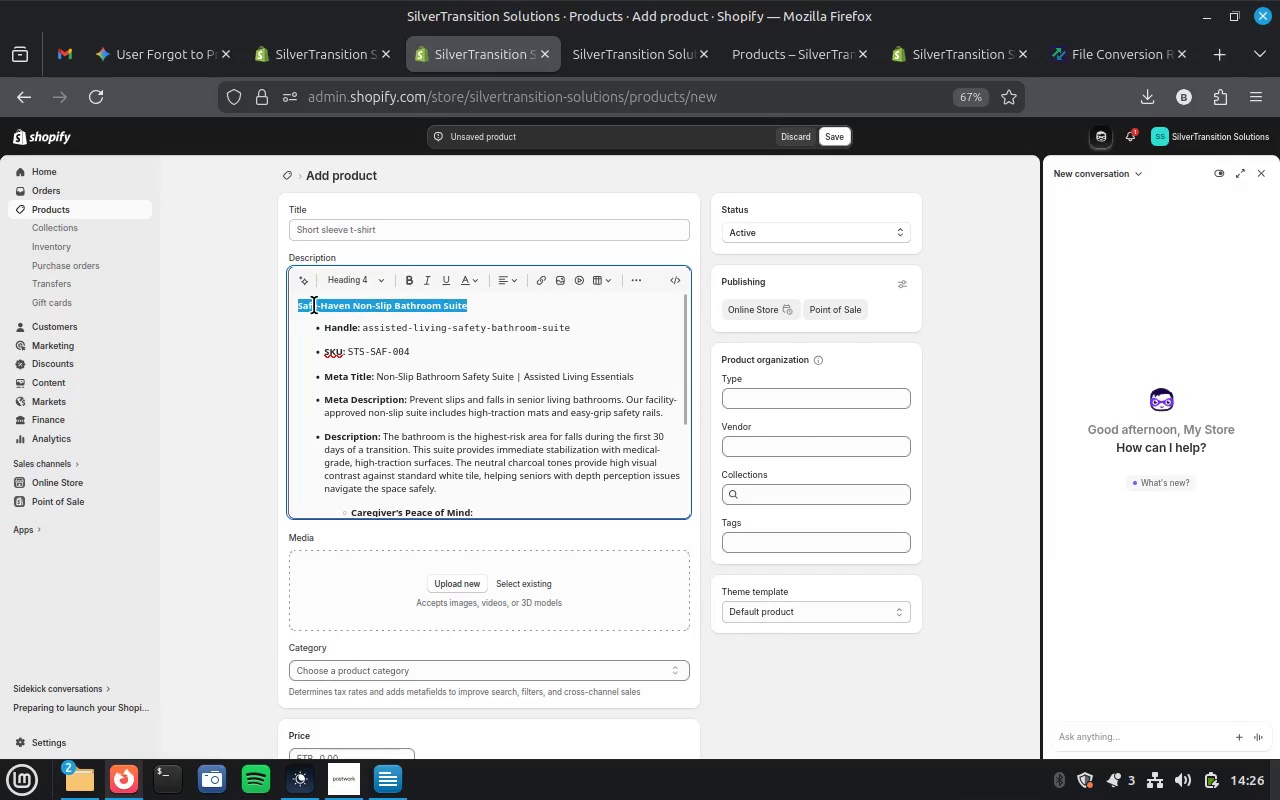 
key(Control+X)
 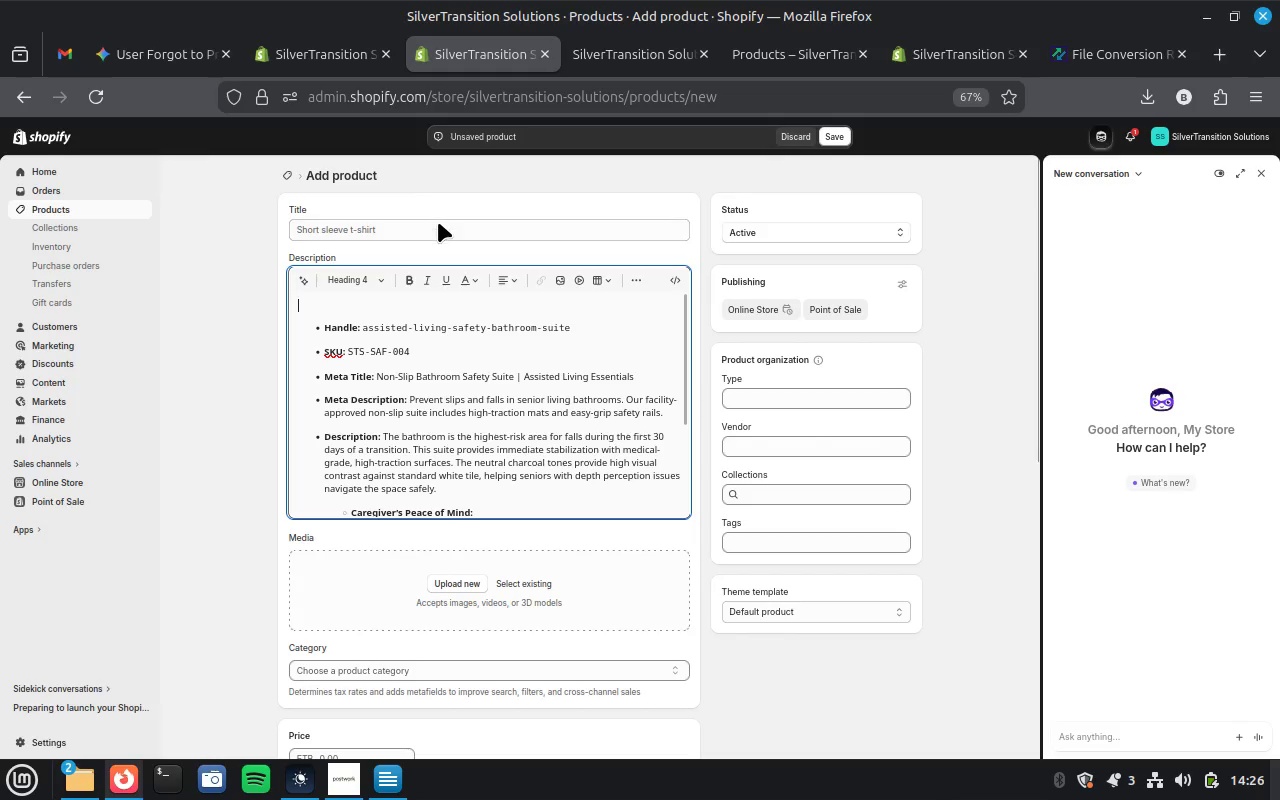 
left_click([431, 229])
 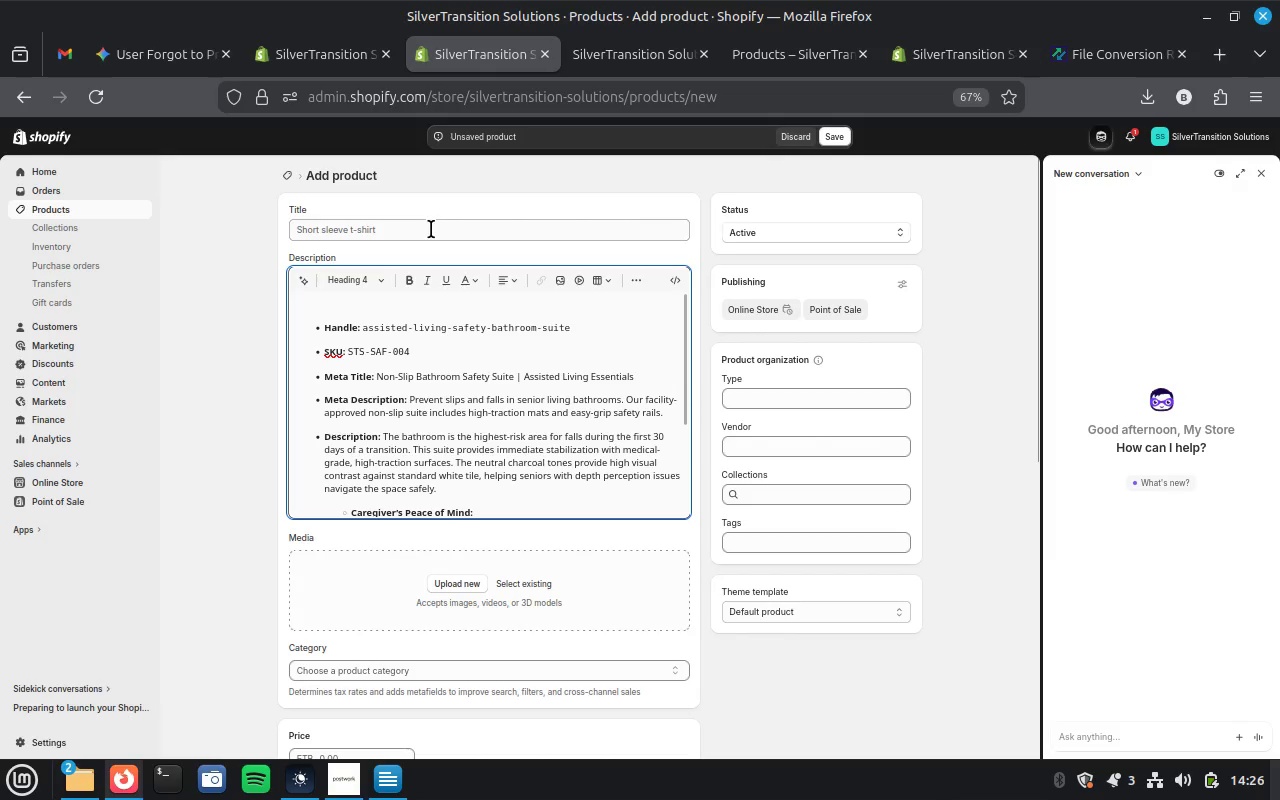 
key(Control+V)
 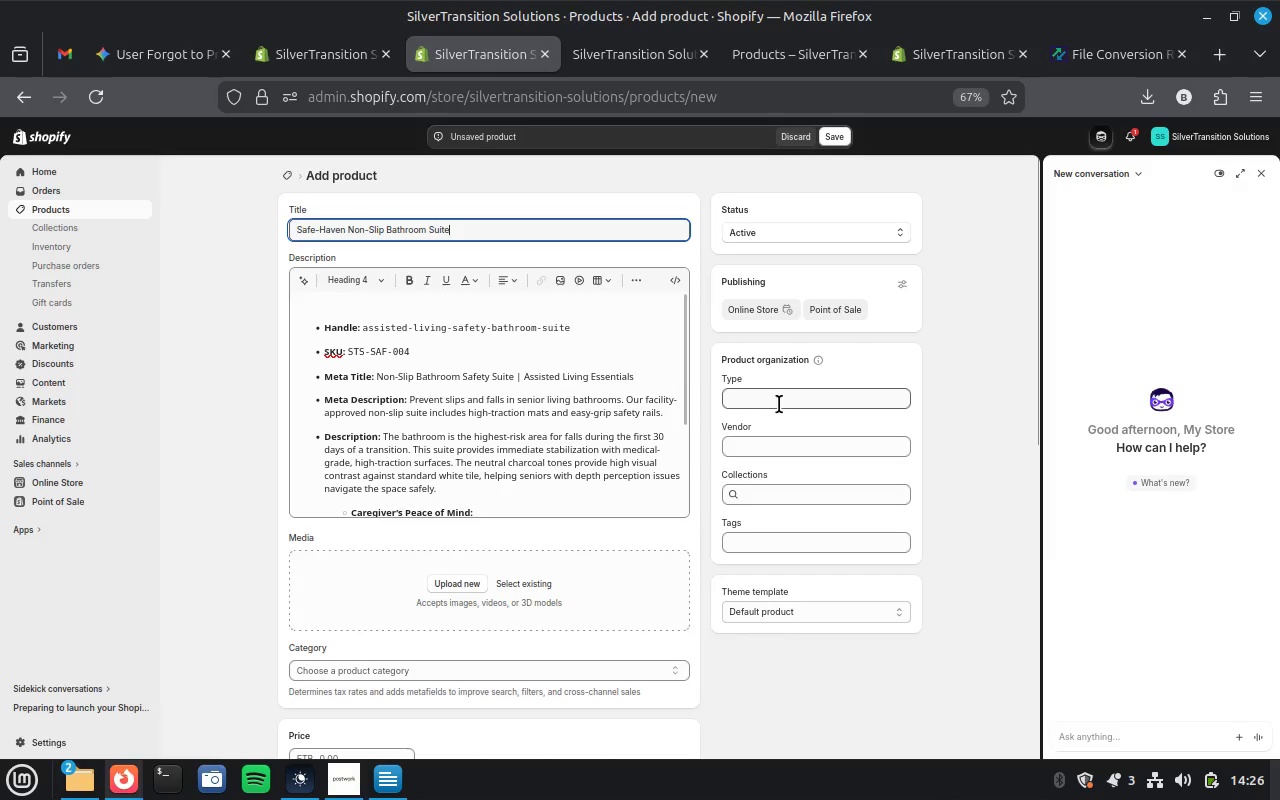 
left_click([779, 404])
 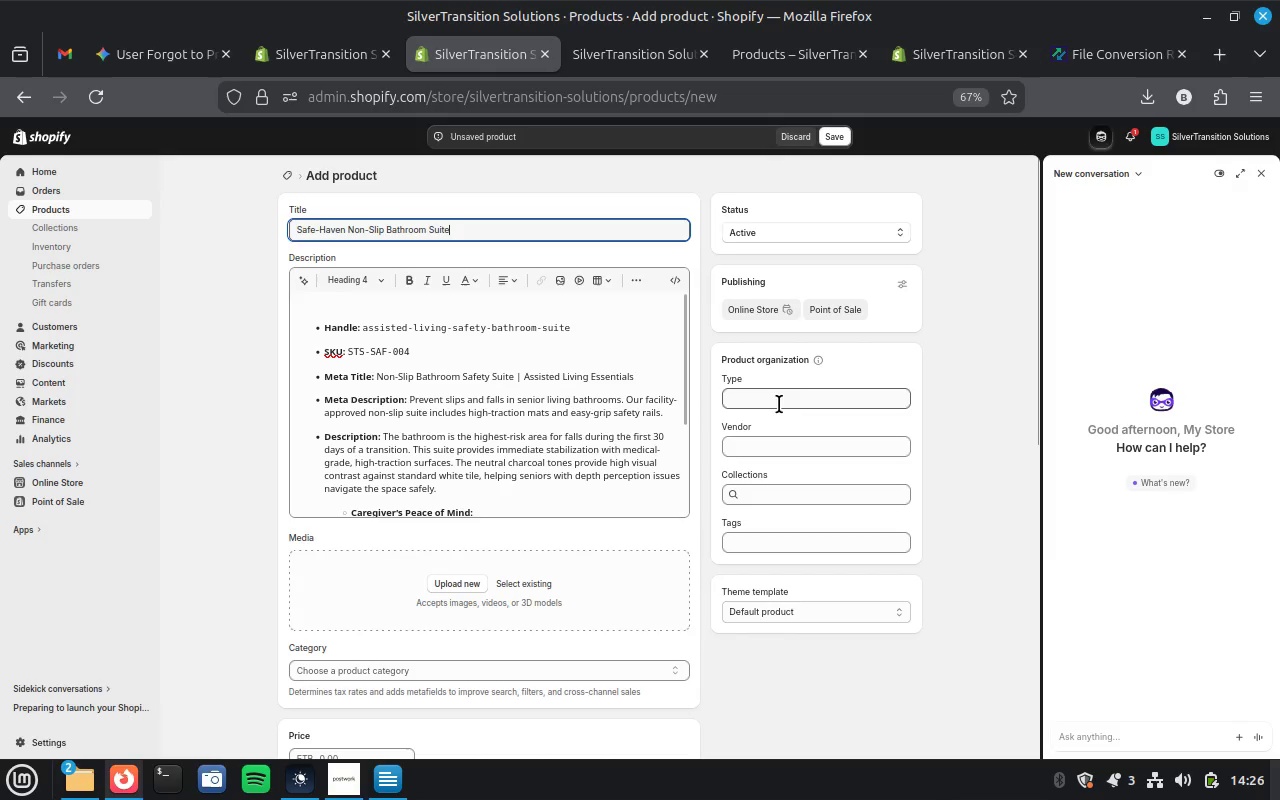 
key(Control+V)
 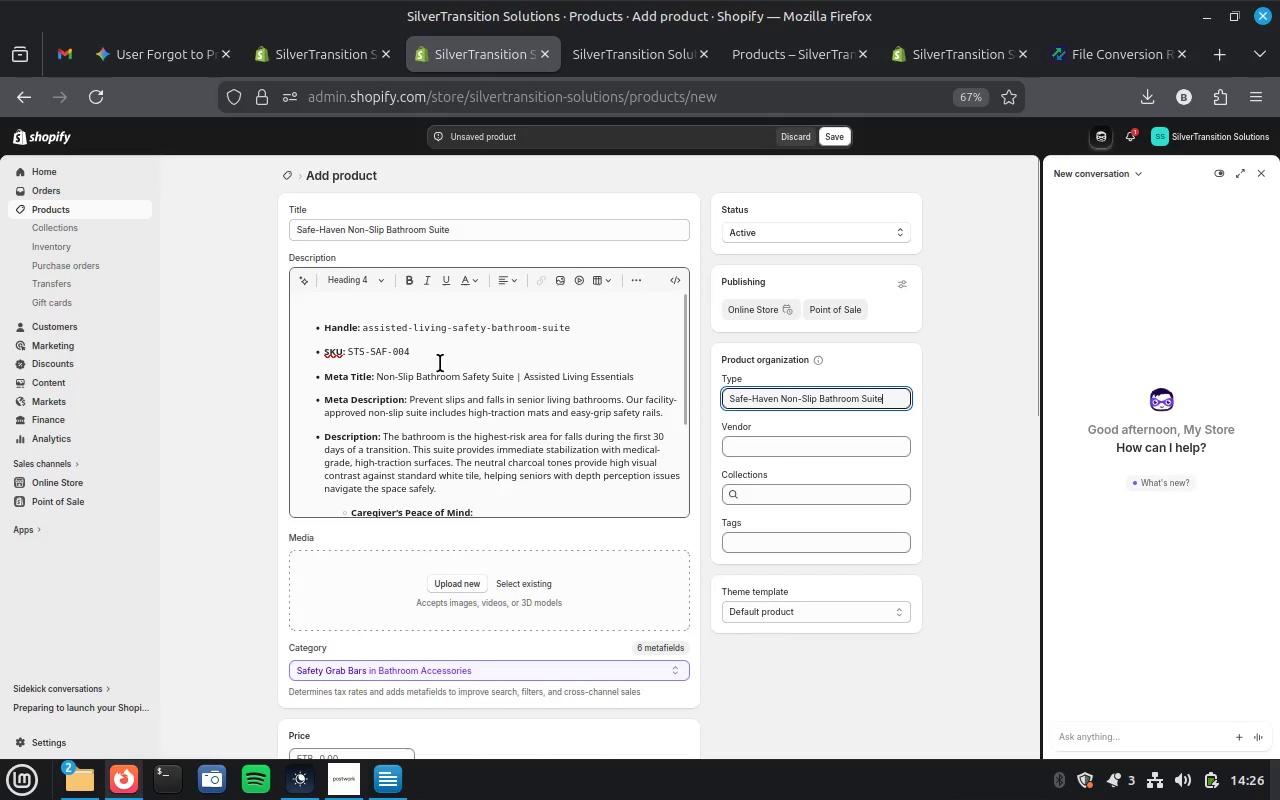 
left_click_drag(start_coordinate=[322, 324], to_coordinate=[670, 415])
 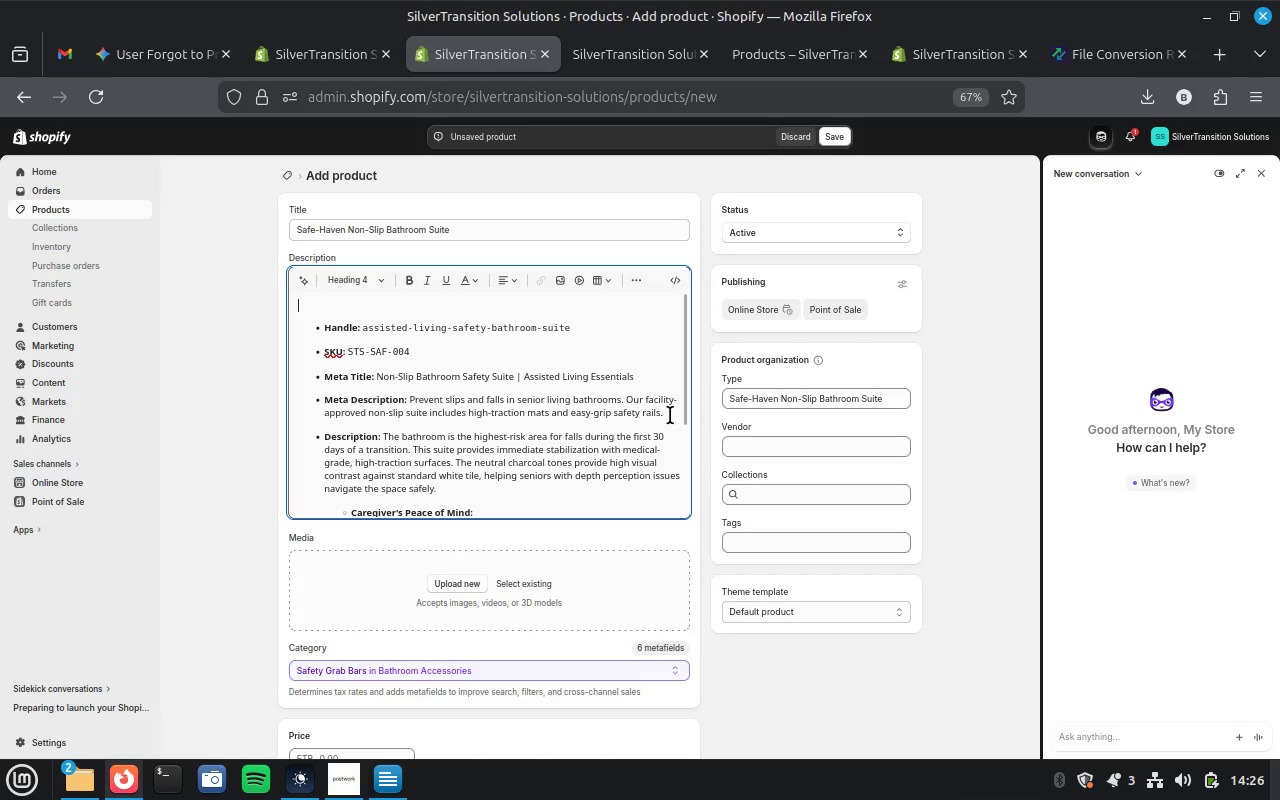 
left_click_drag(start_coordinate=[670, 415], to_coordinate=[299, 299])
 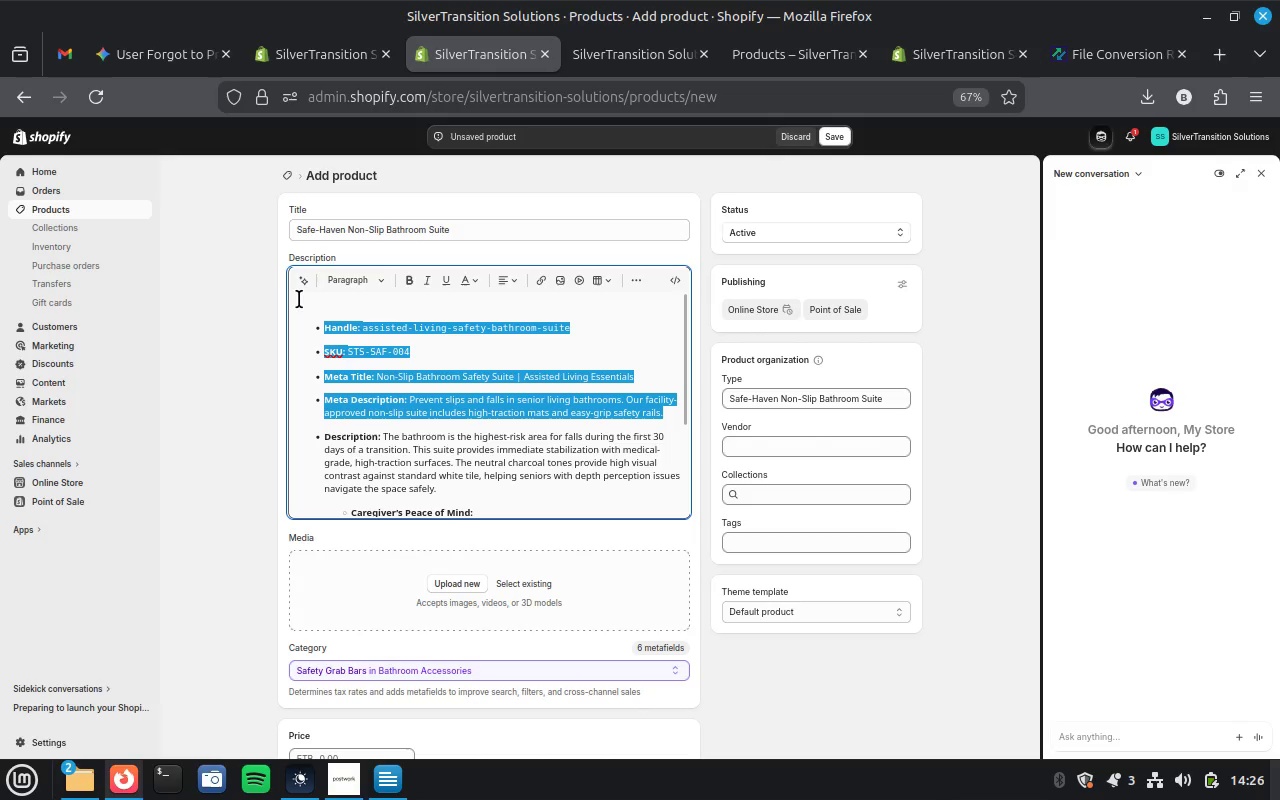 
key(Control+X)
 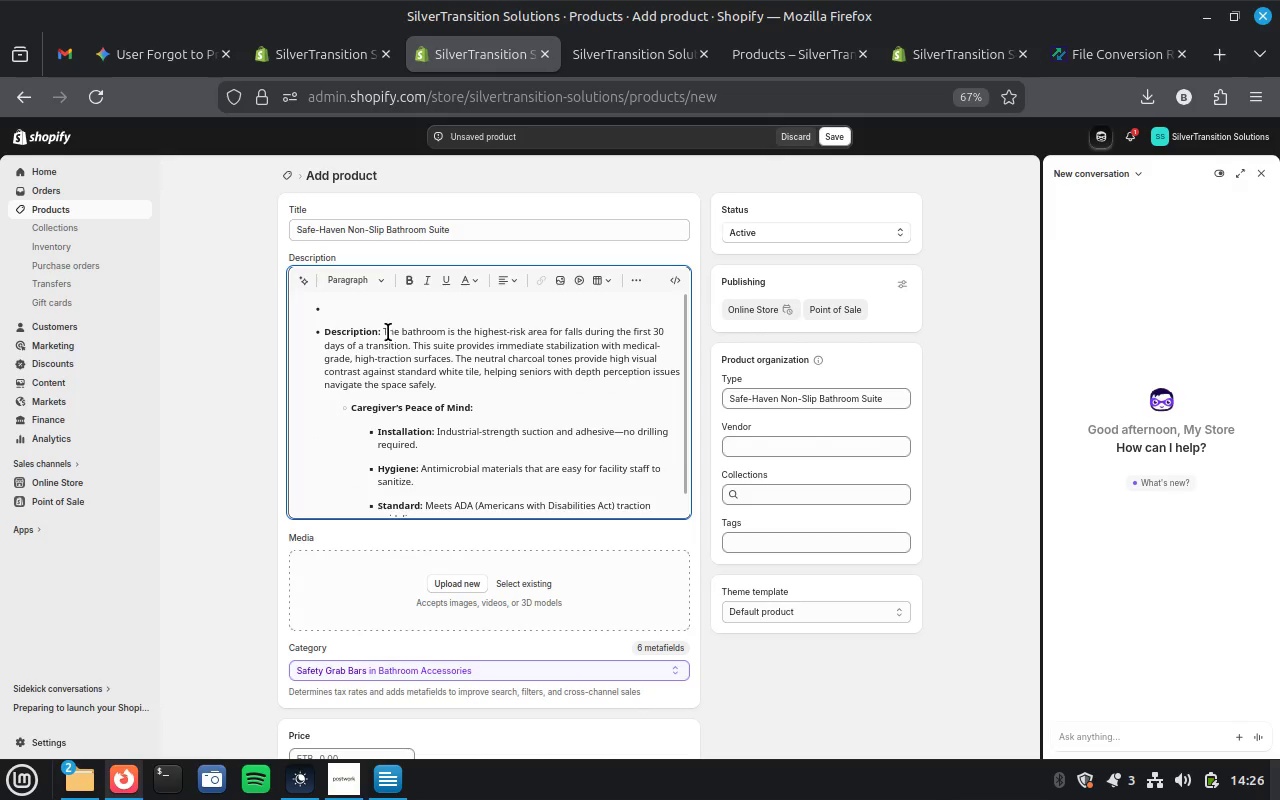 
left_click_drag(start_coordinate=[385, 332], to_coordinate=[285, 286])
 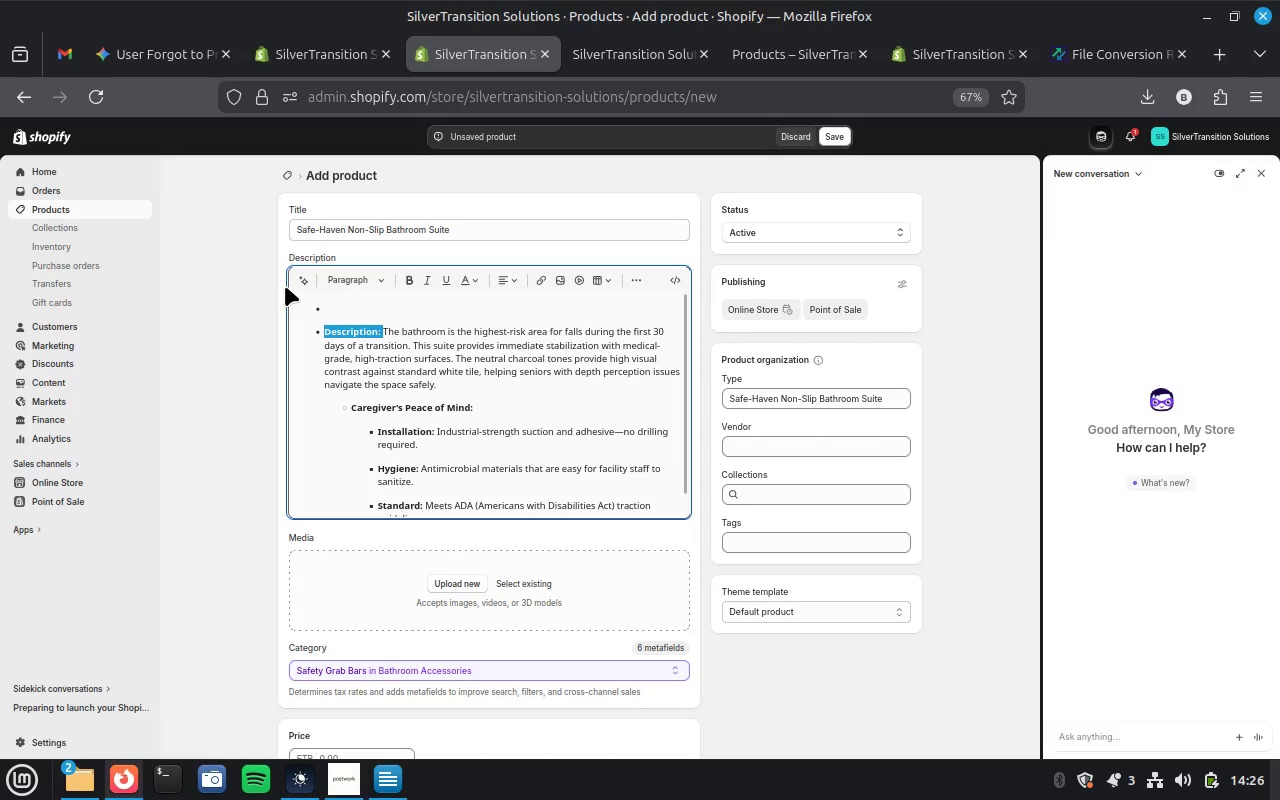 
key(Backspace)
 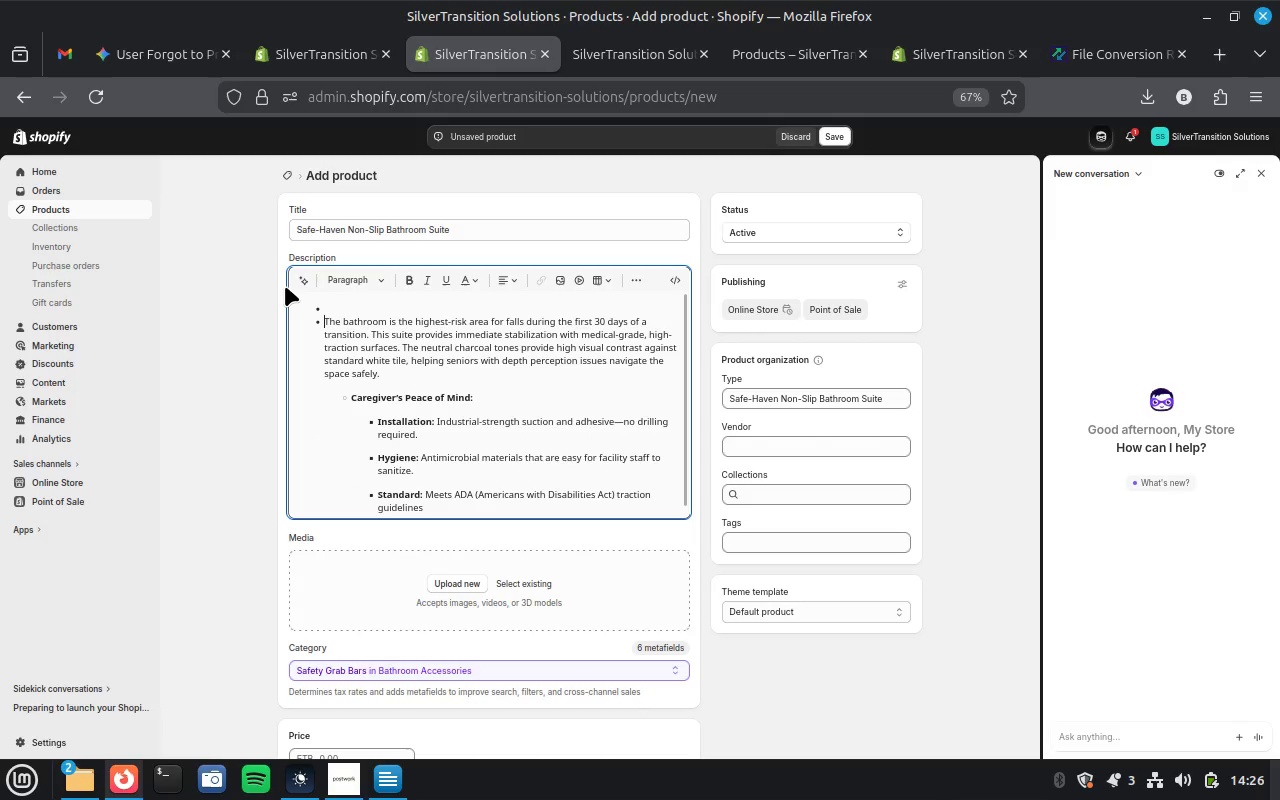 
key(Backspace)
 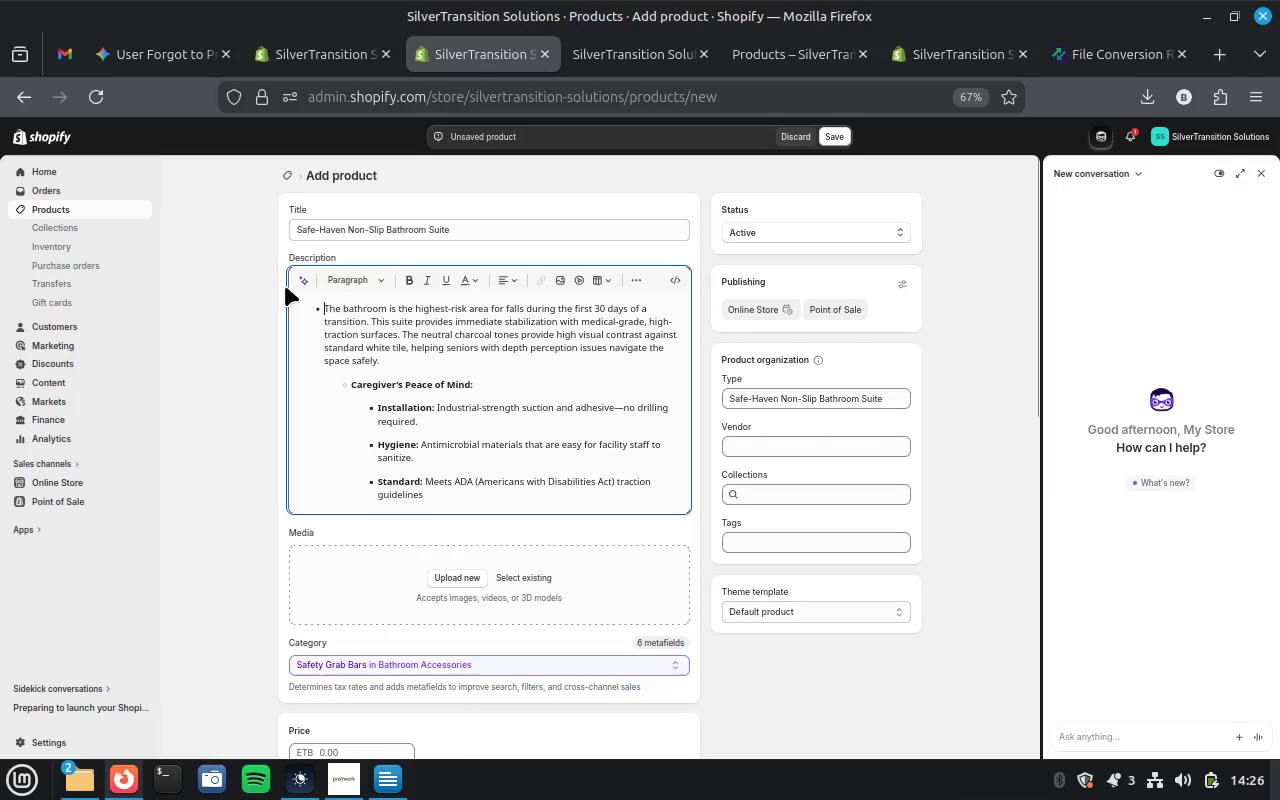 
key(Backspace)
 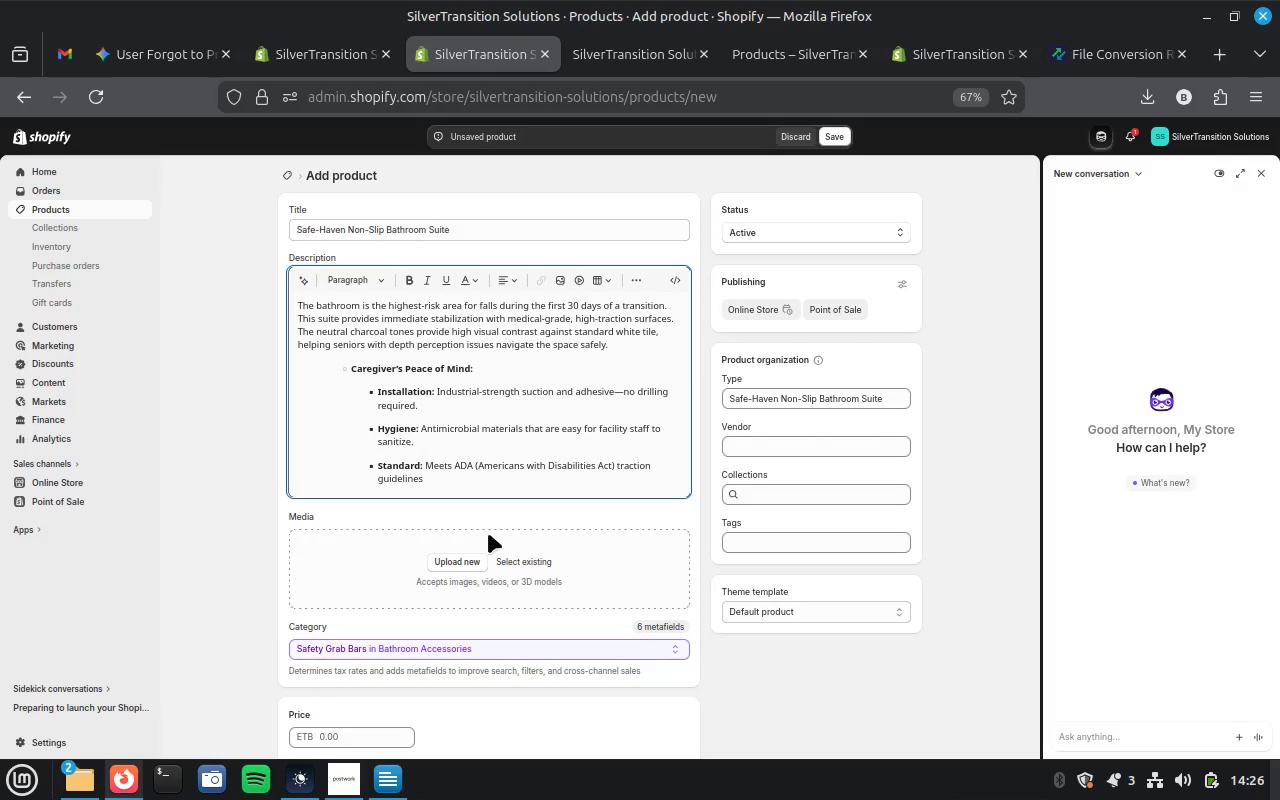 
scroll: coordinate [488, 533], scroll_direction: down, amount: 18.0
 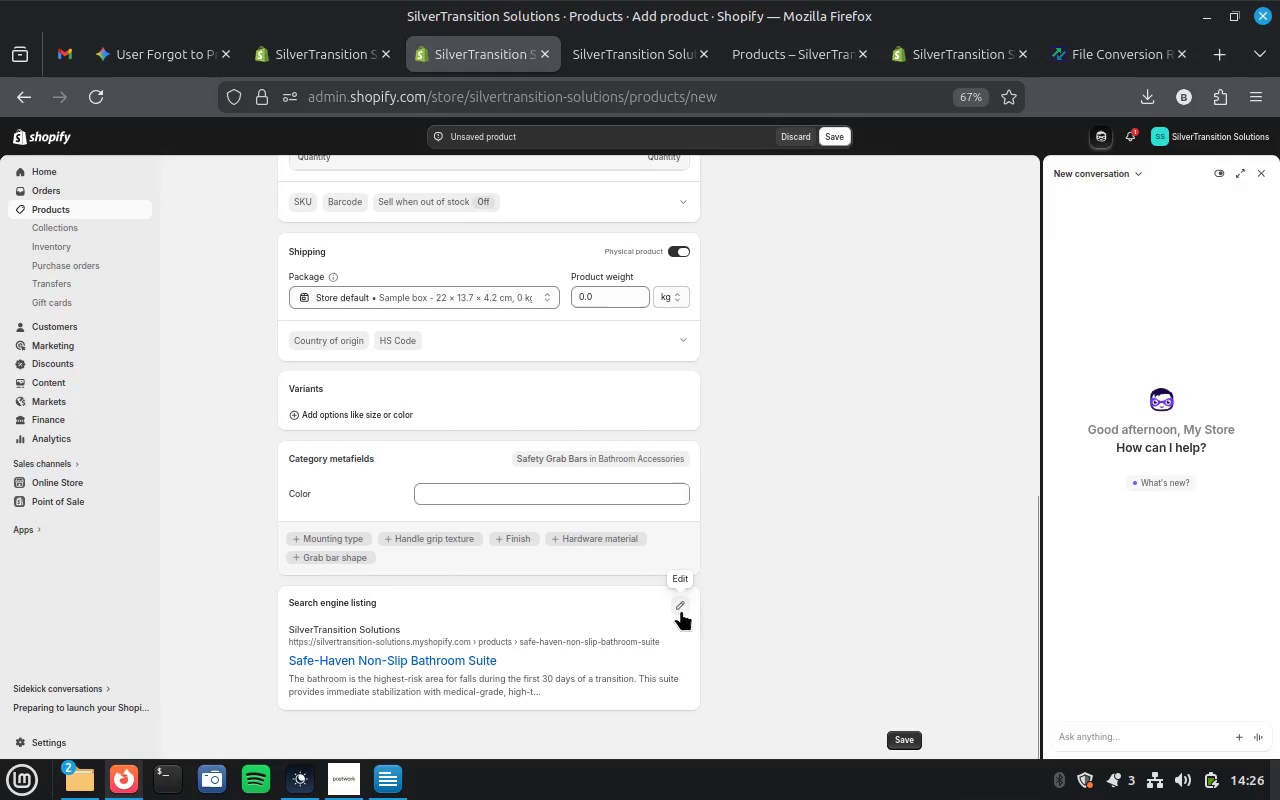 
left_click([681, 610])
 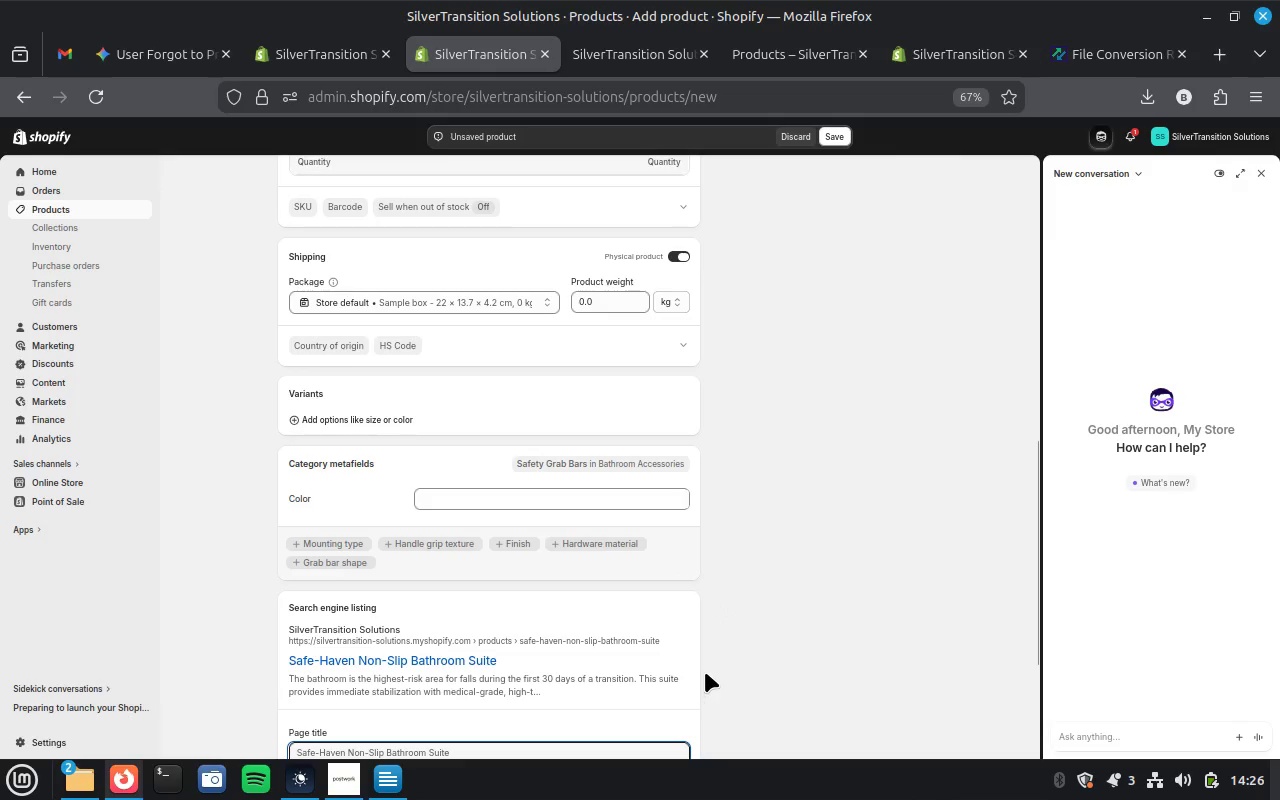 
scroll: coordinate [705, 672], scroll_direction: down, amount: 9.0
 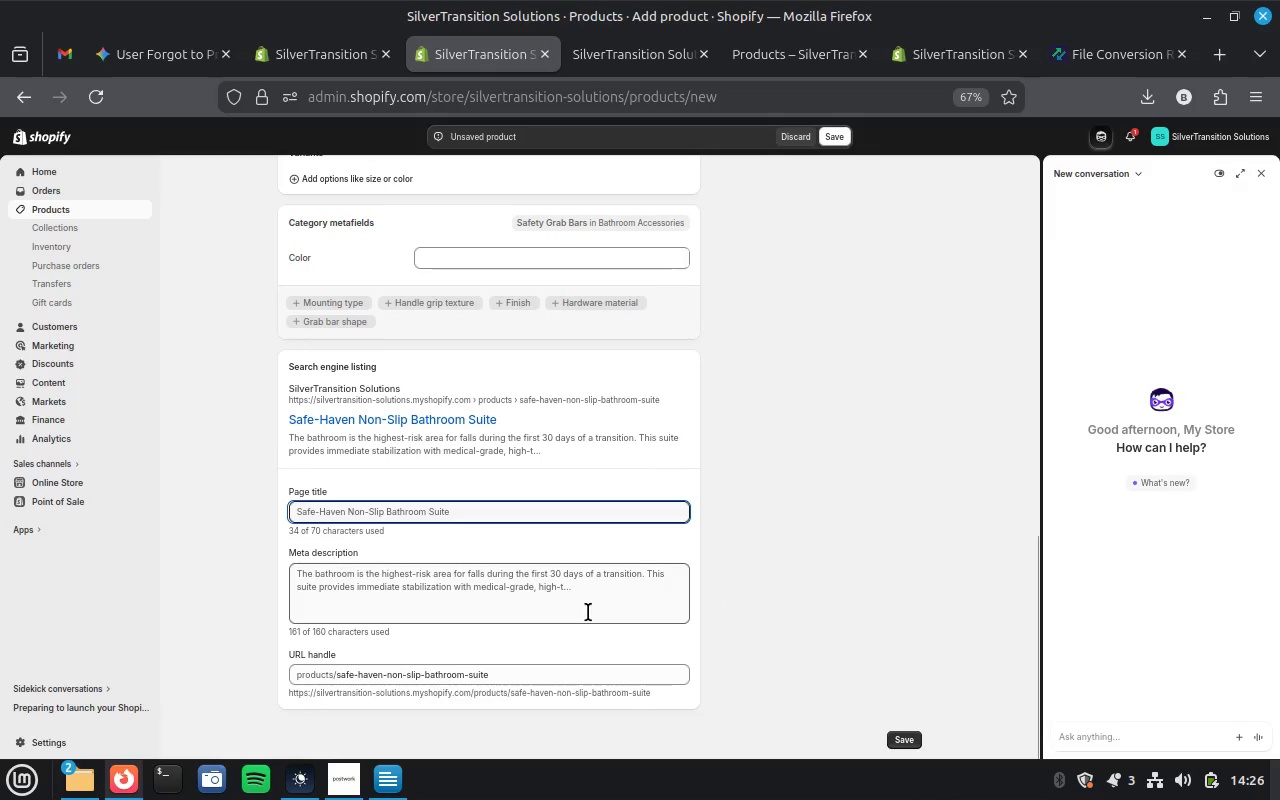 
left_click([588, 612])
 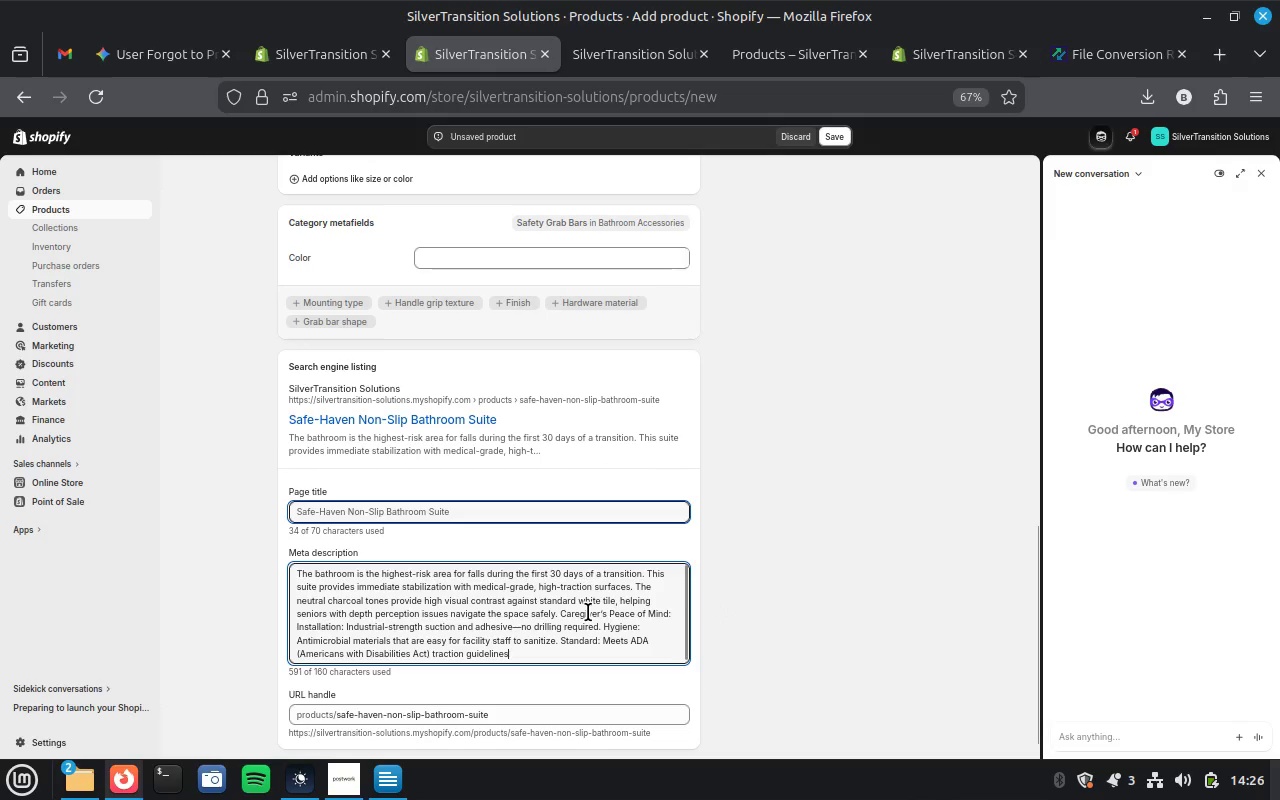 
key(Control+A)
 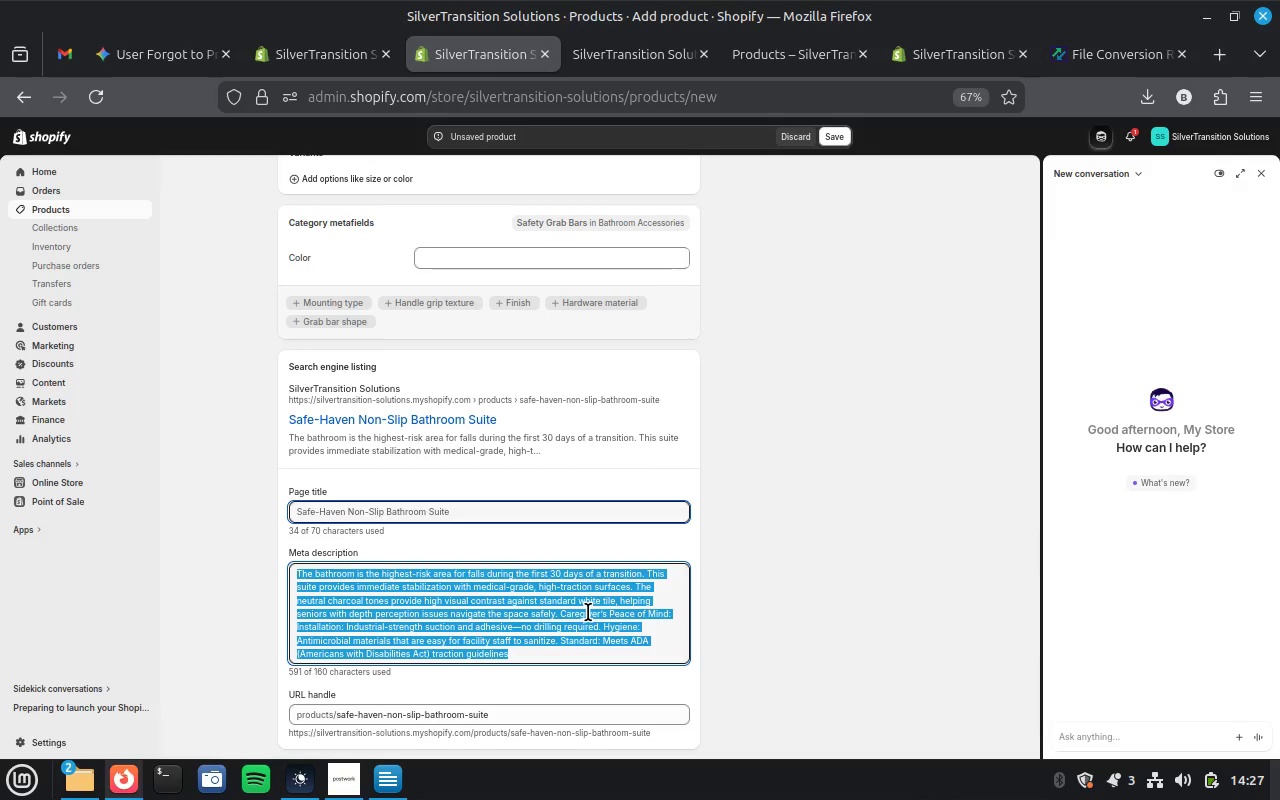 
key(Control+V)
 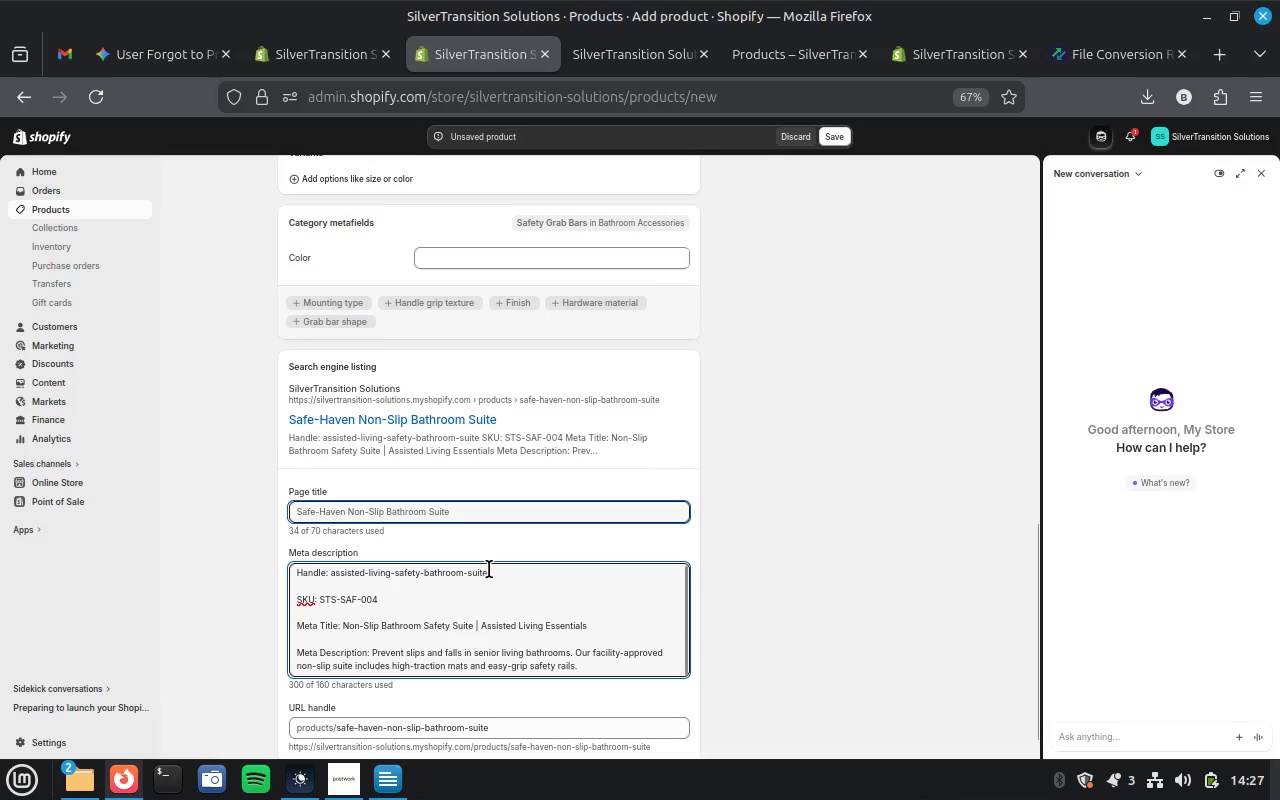 
double_click([489, 569])
 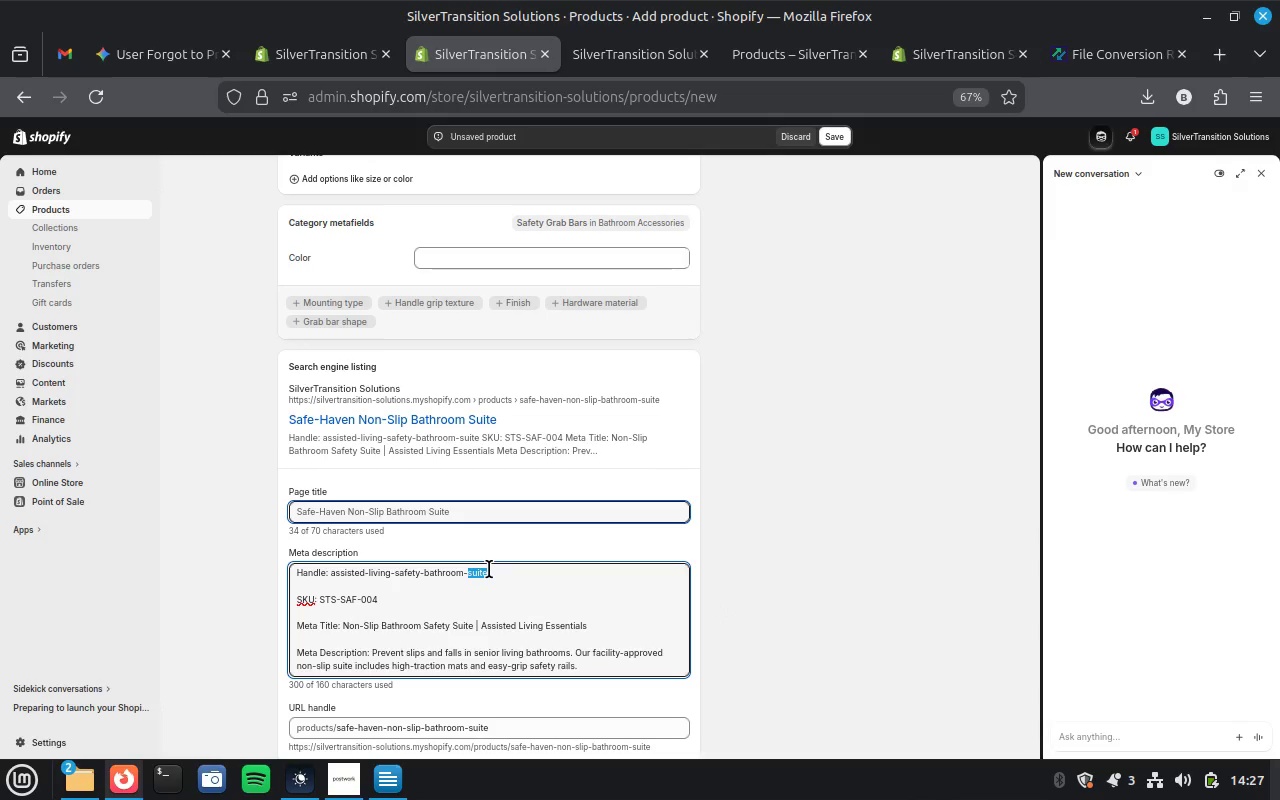 
left_click([489, 569])
 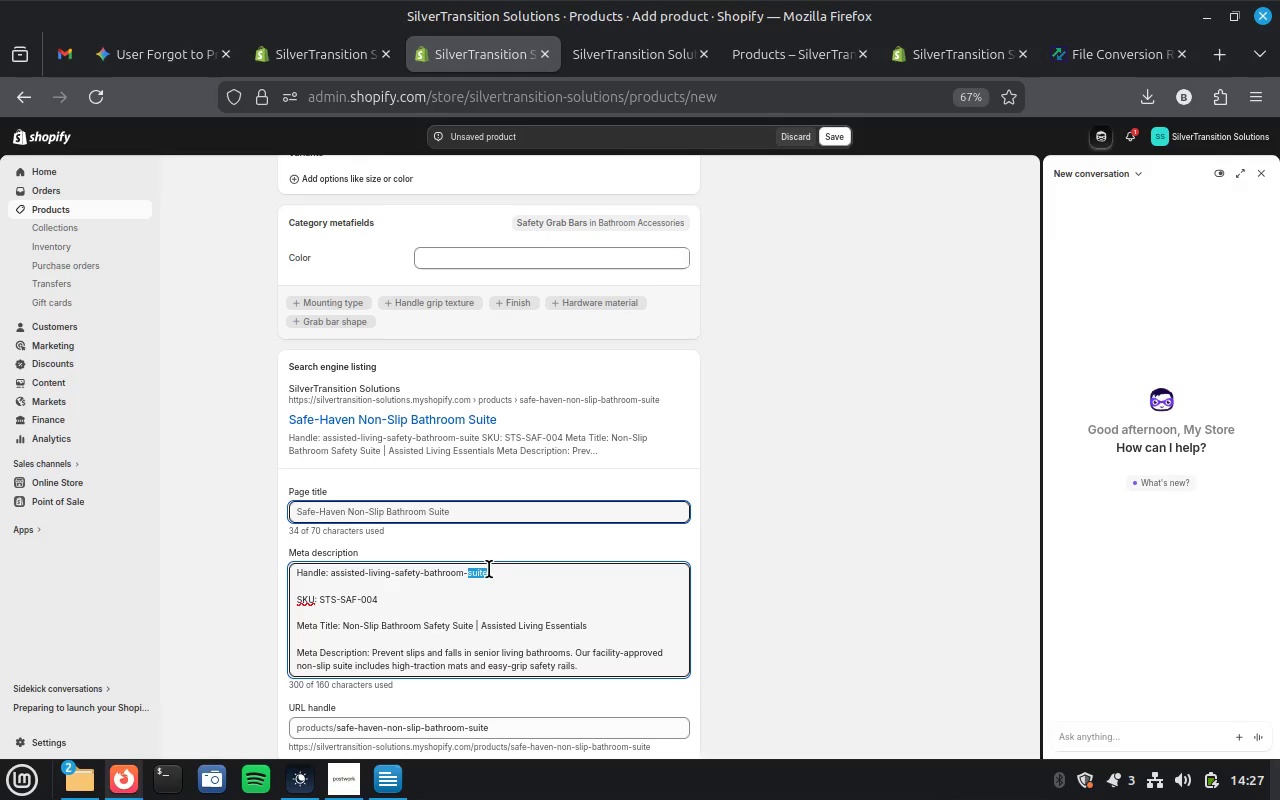 
double_click([489, 569])
 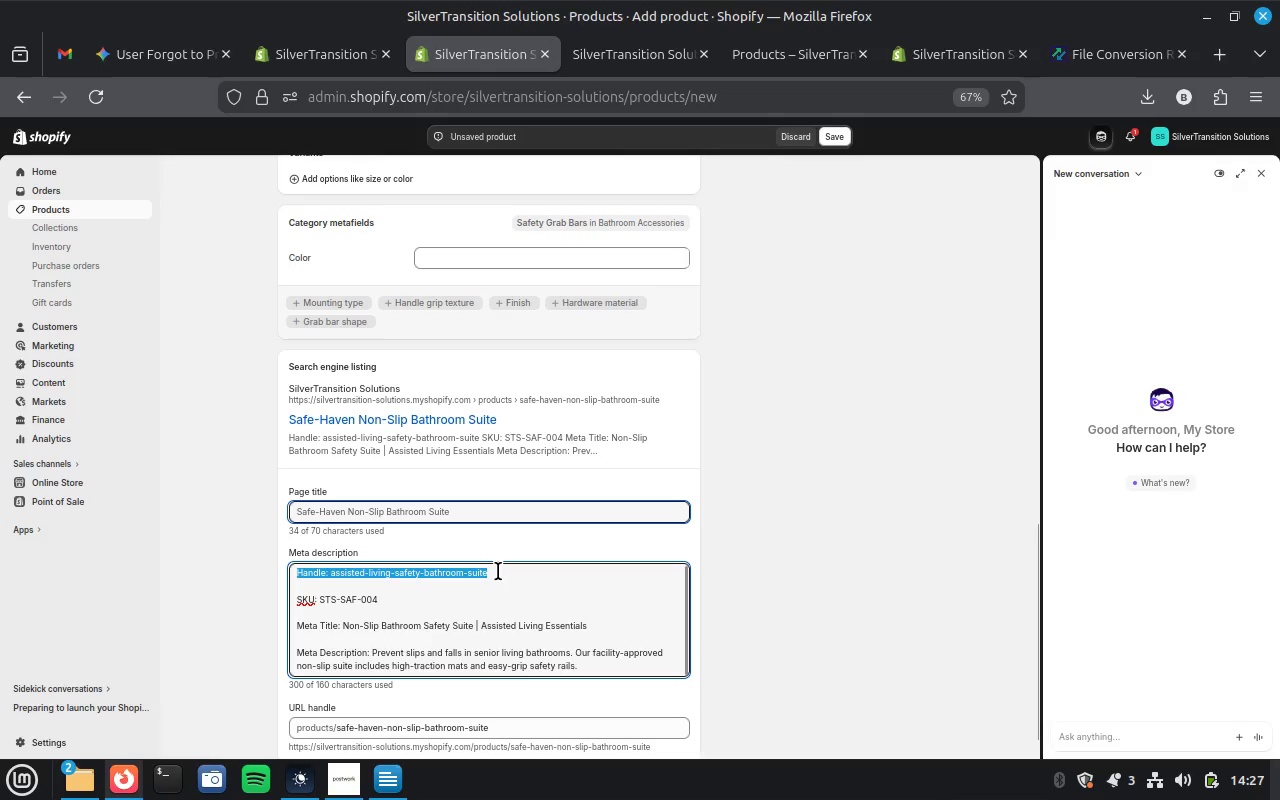 
left_click([498, 571])
 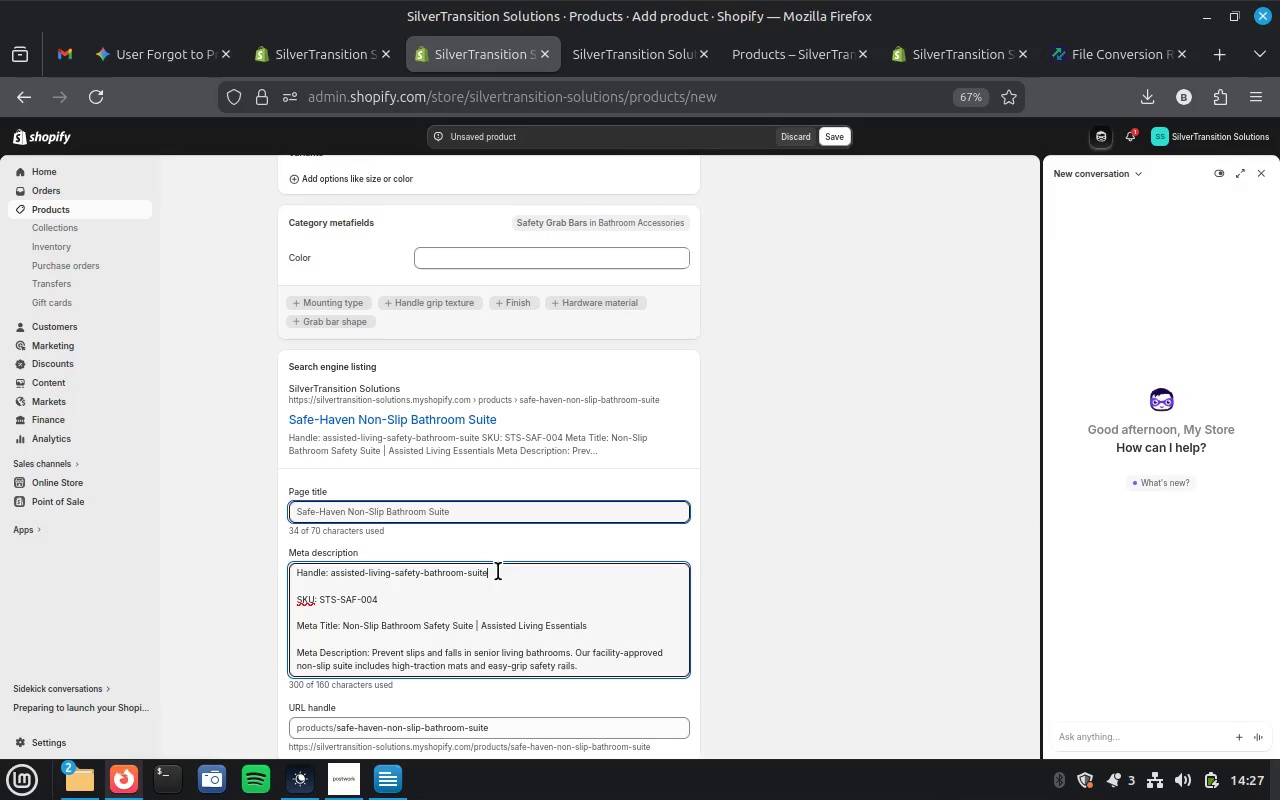 
left_click_drag(start_coordinate=[498, 571], to_coordinate=[332, 572])
 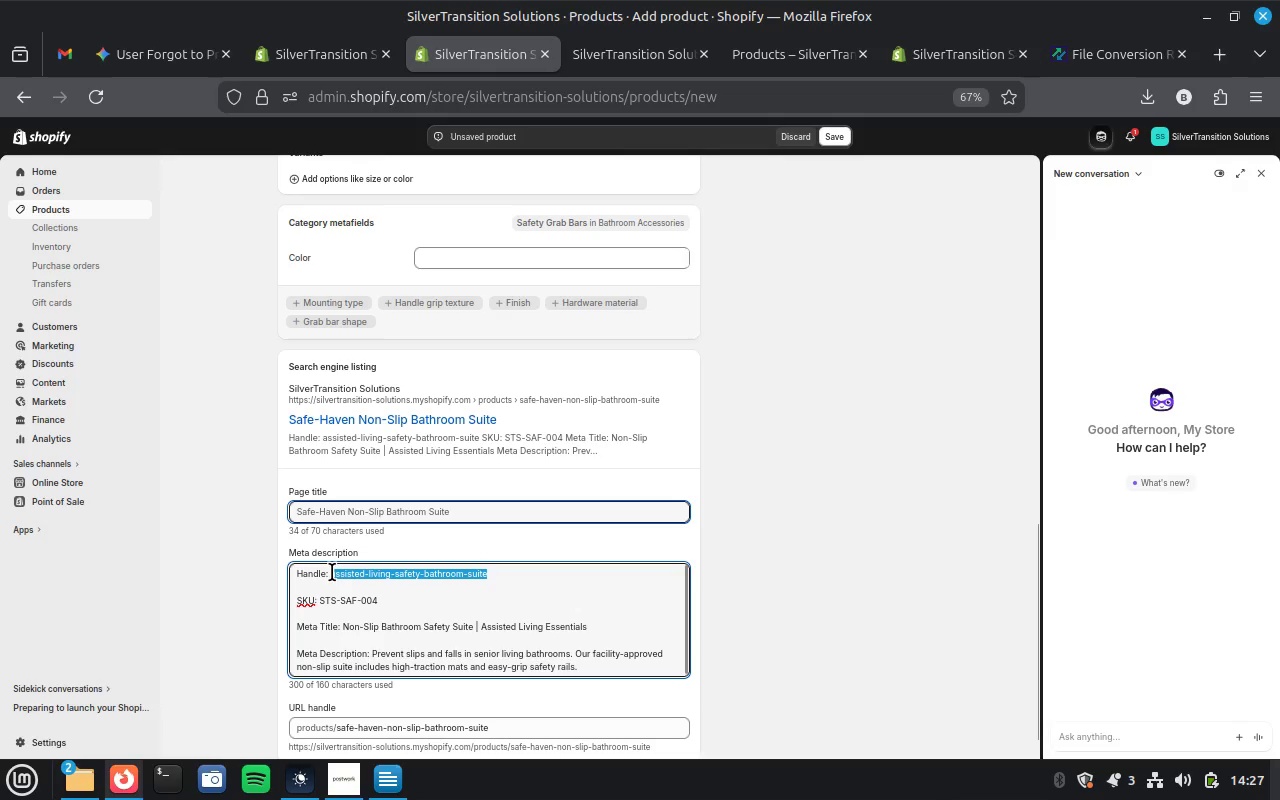 
key(Control+X)
 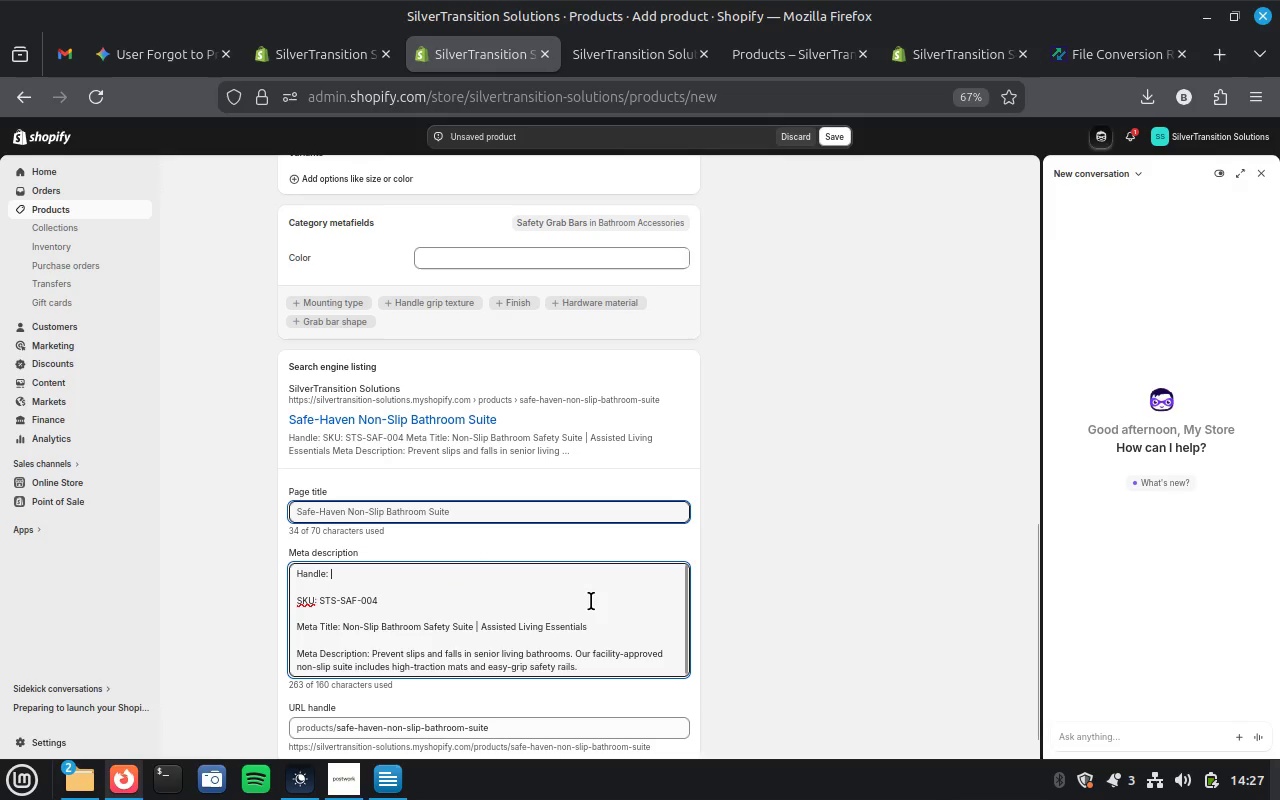 
scroll: coordinate [591, 601], scroll_direction: down, amount: 10.0
 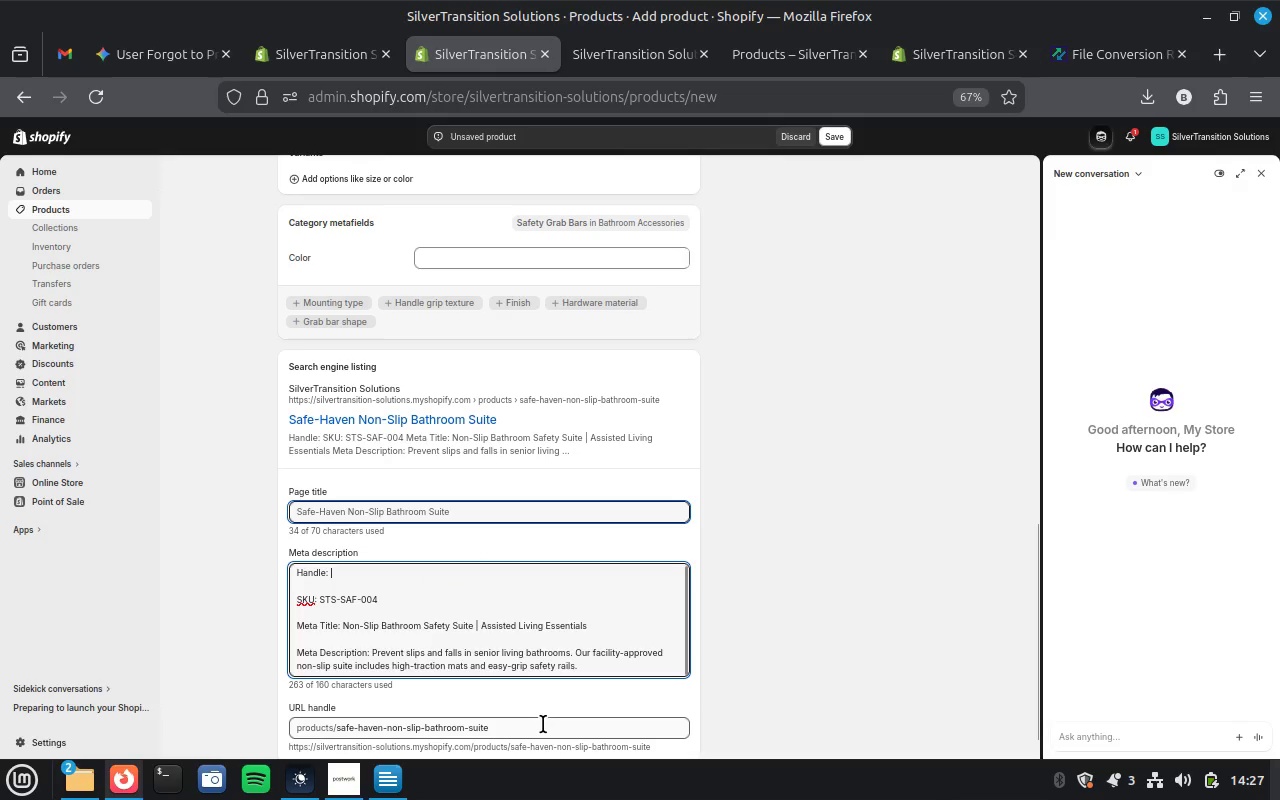 
left_click([543, 724])
 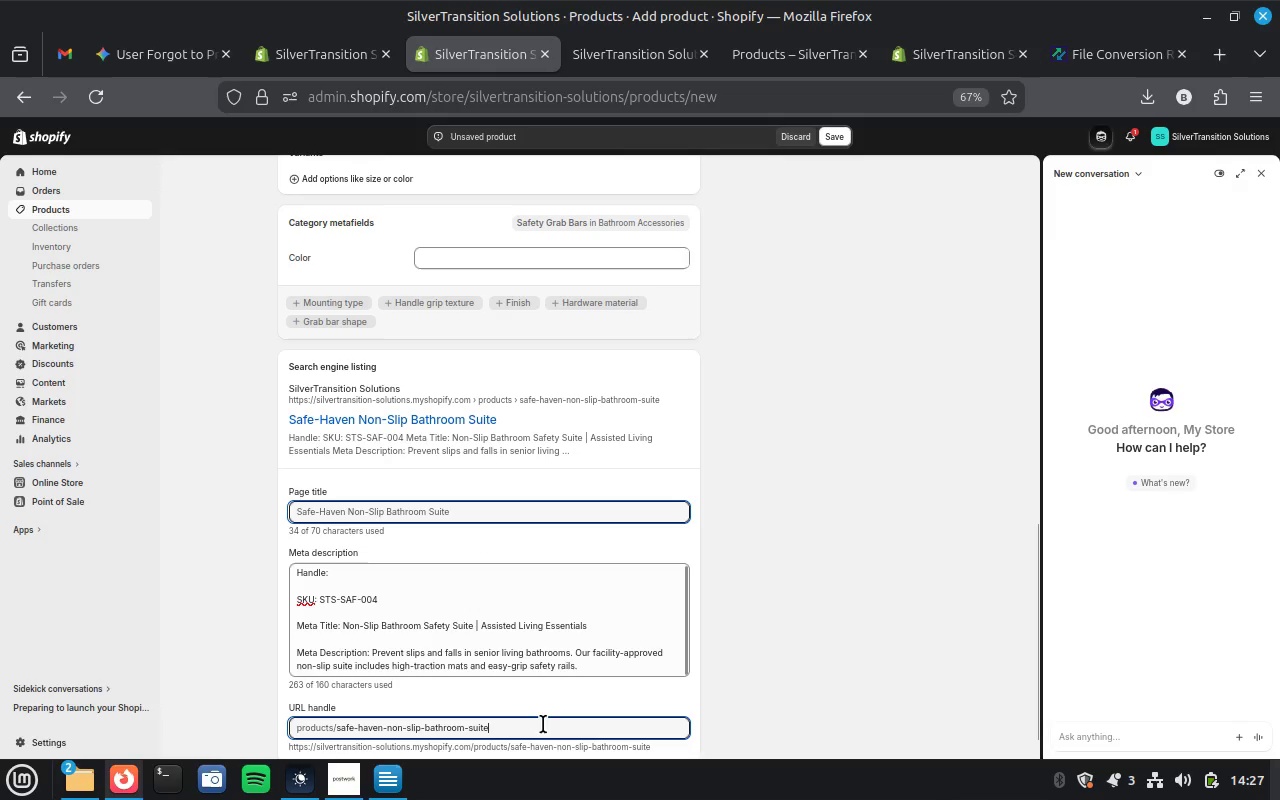 
key(Control+A)
 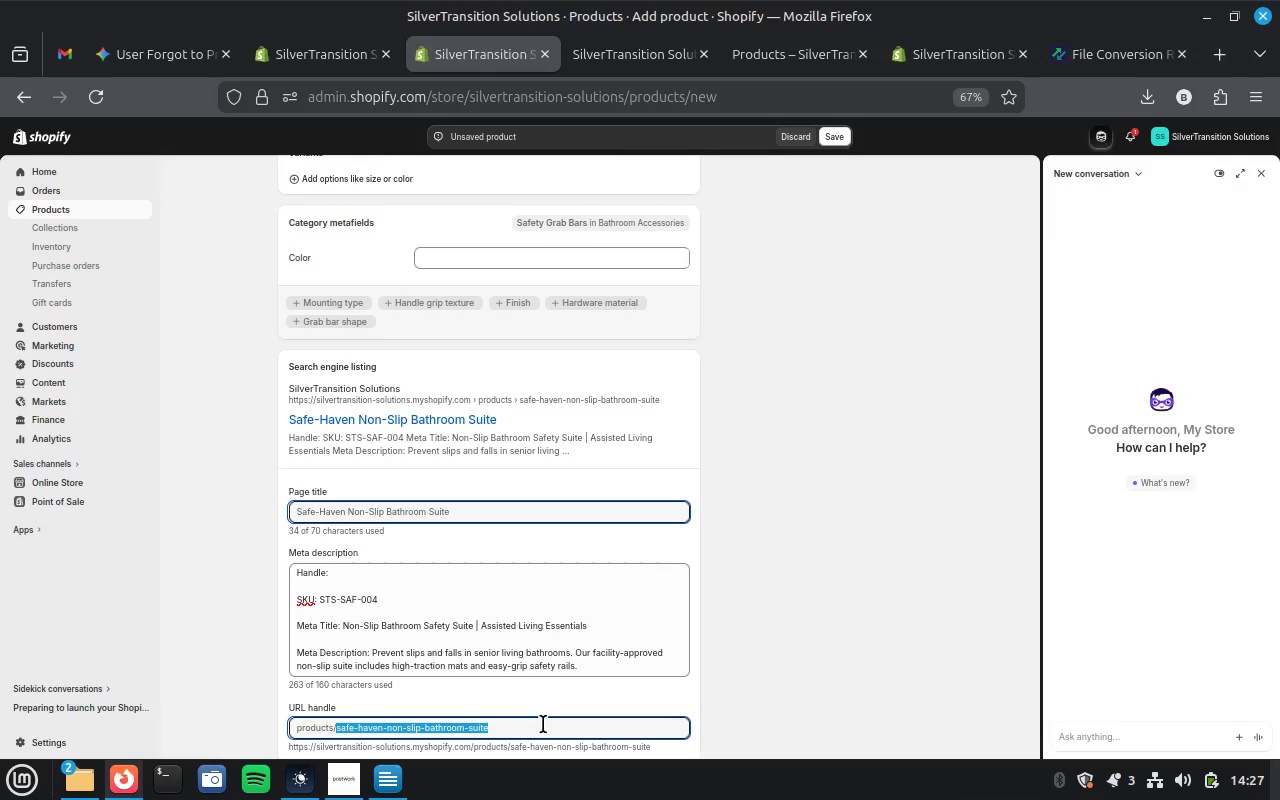 
key(Control+V)
 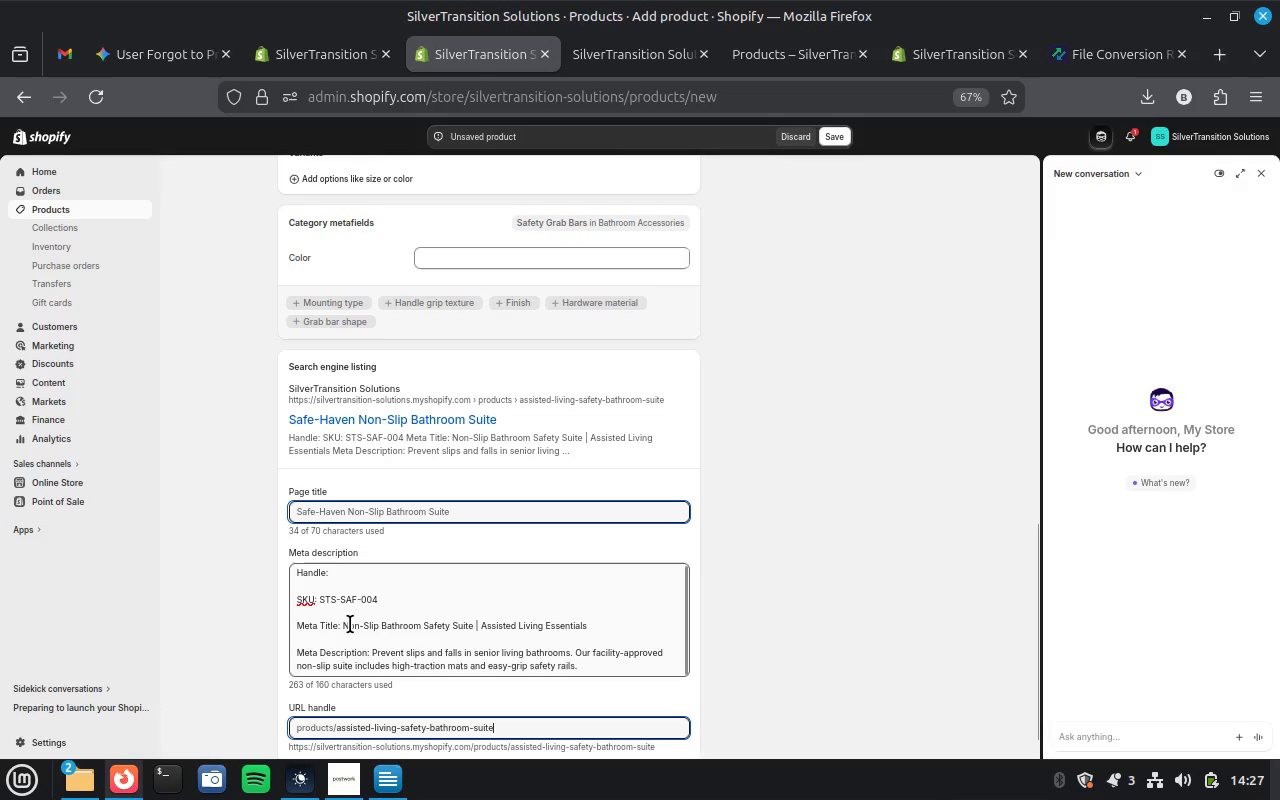 
wait(7.5)
 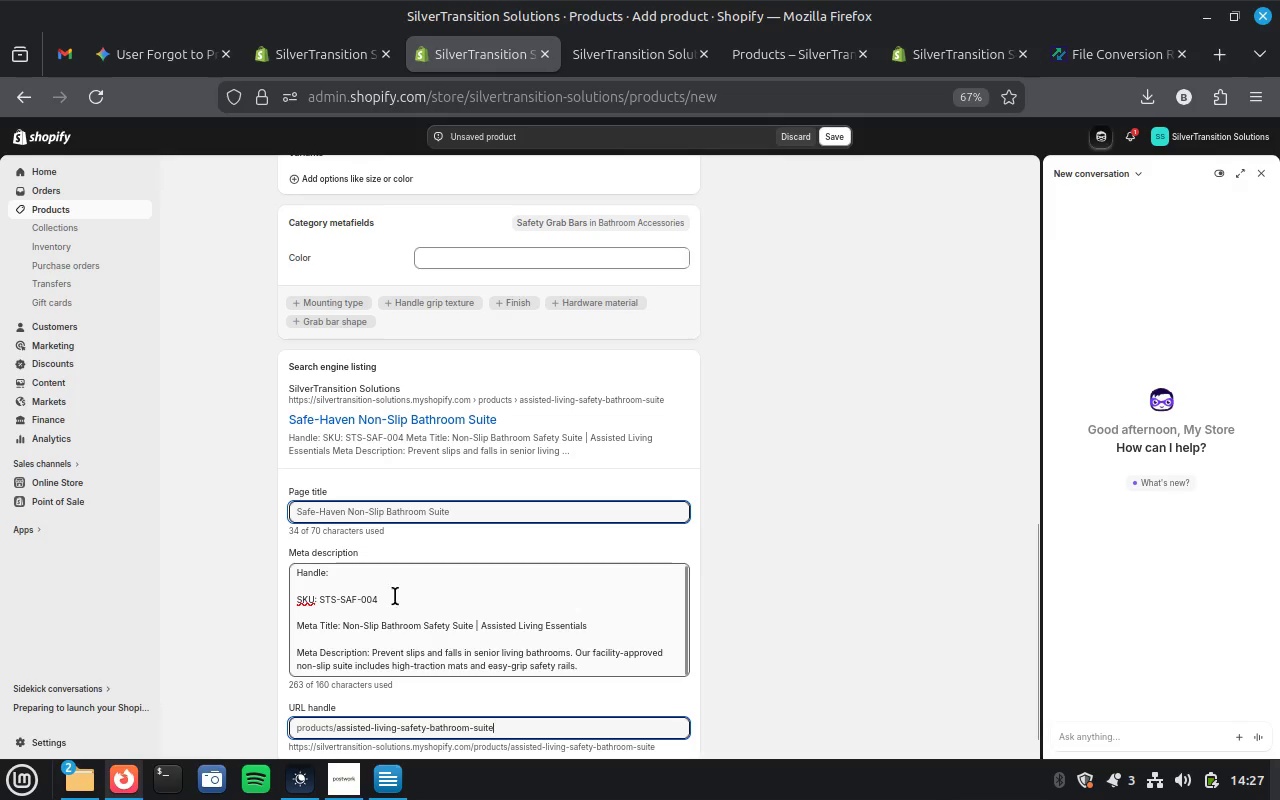 
left_click_drag(start_coordinate=[342, 625], to_coordinate=[616, 631])
 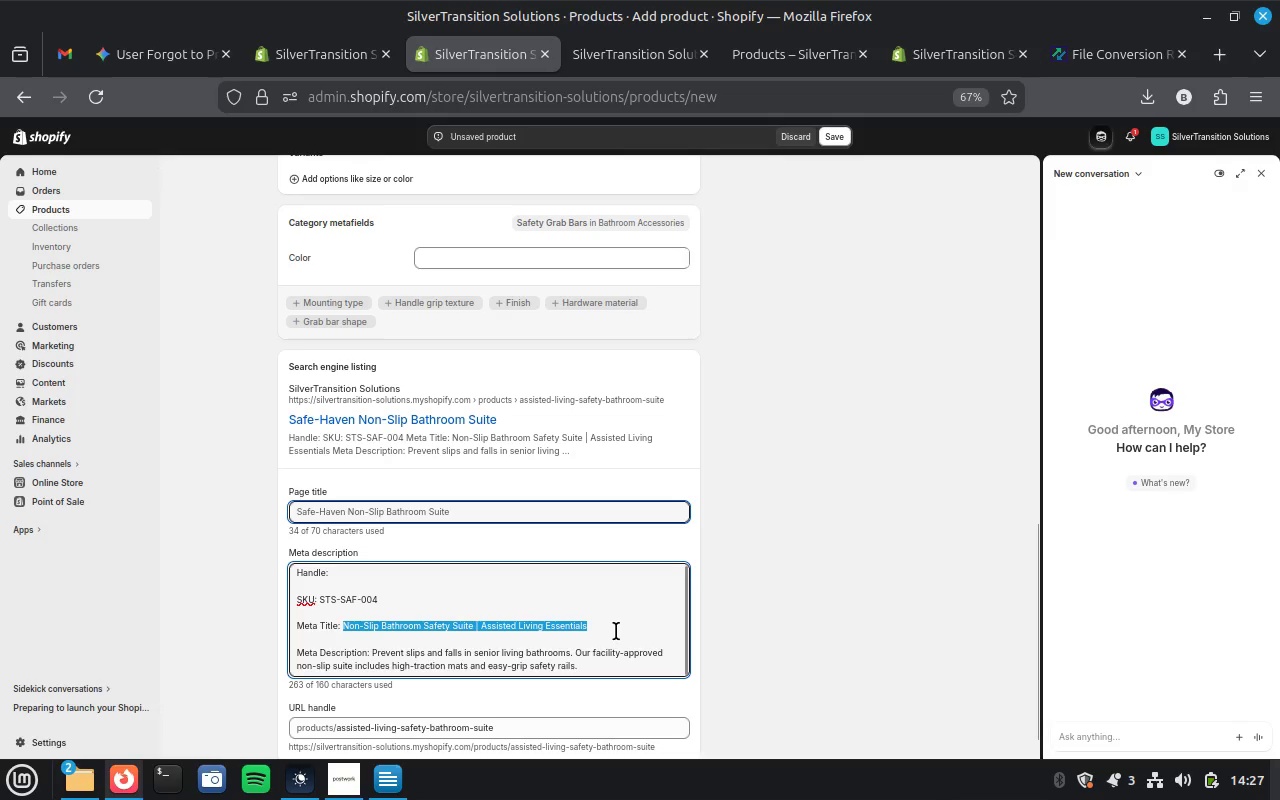 
key(Control+X)
 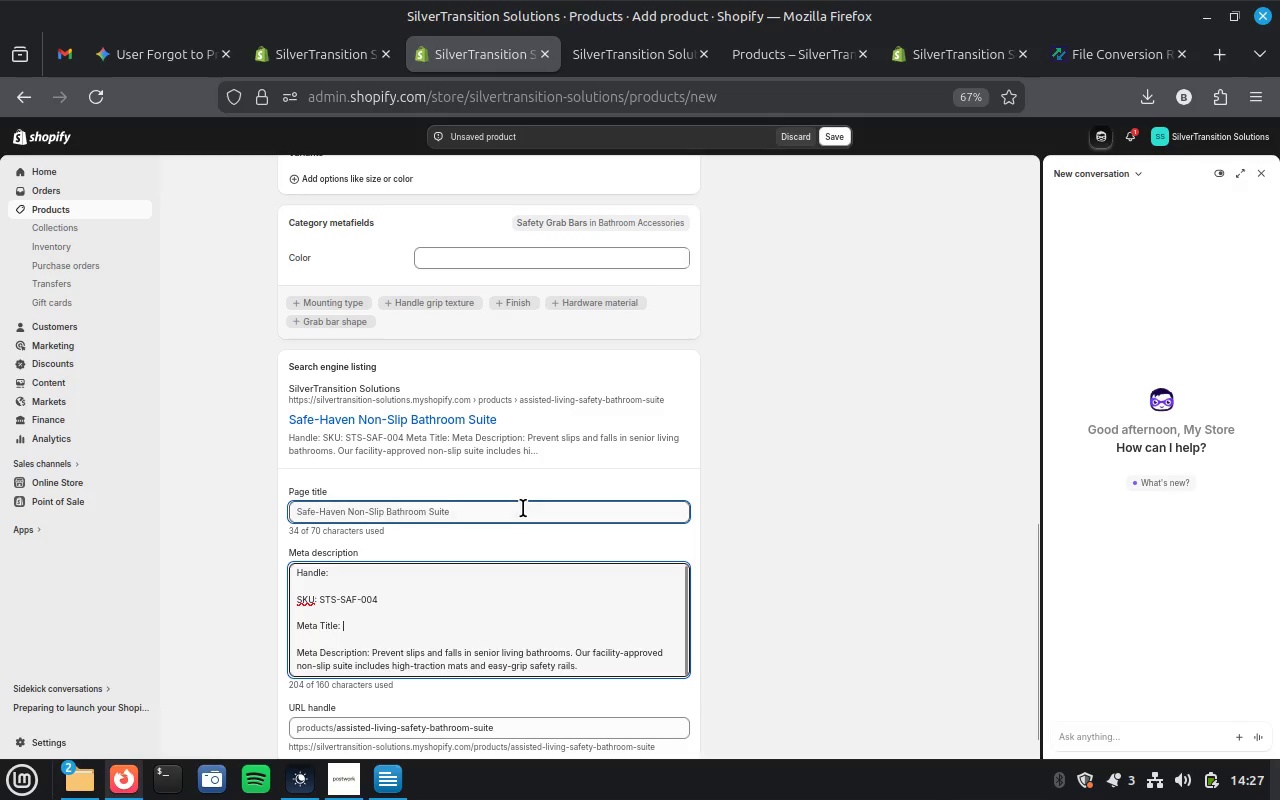 
left_click([523, 508])
 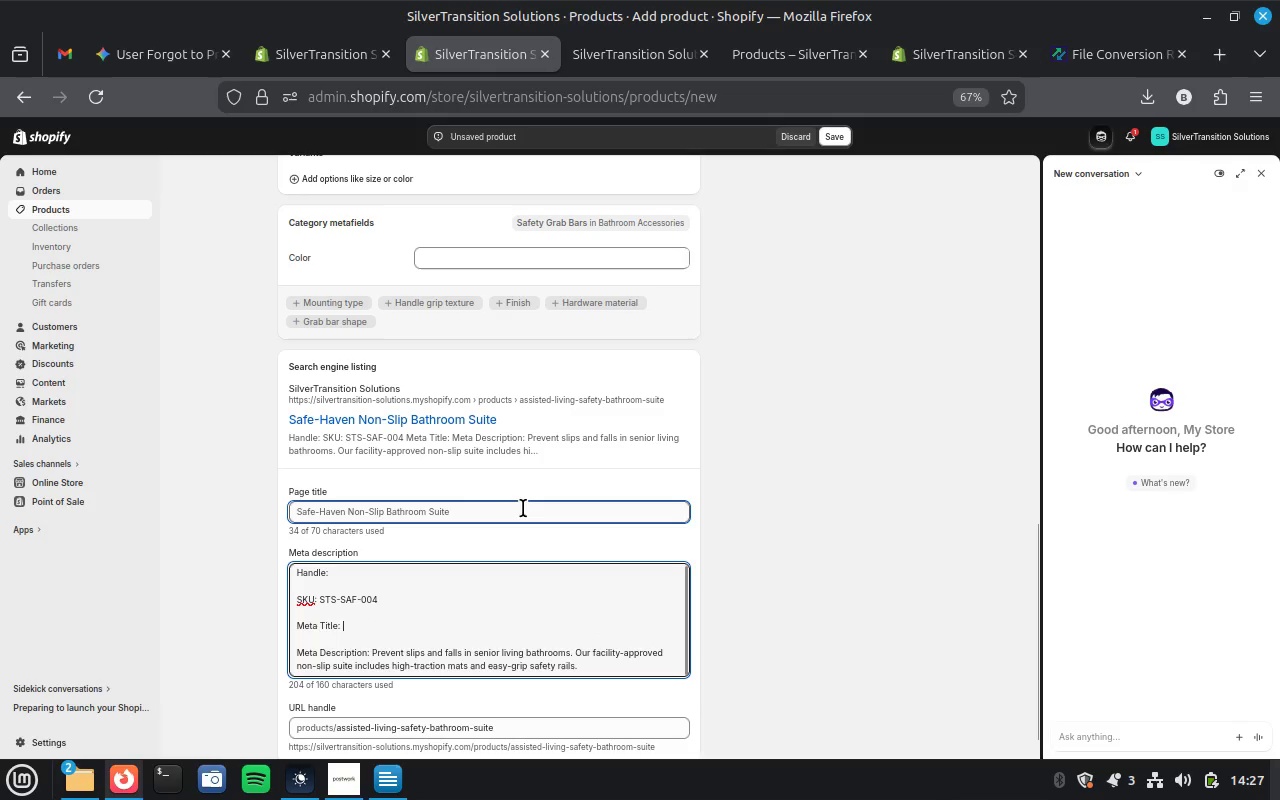 
key(Control+A)
 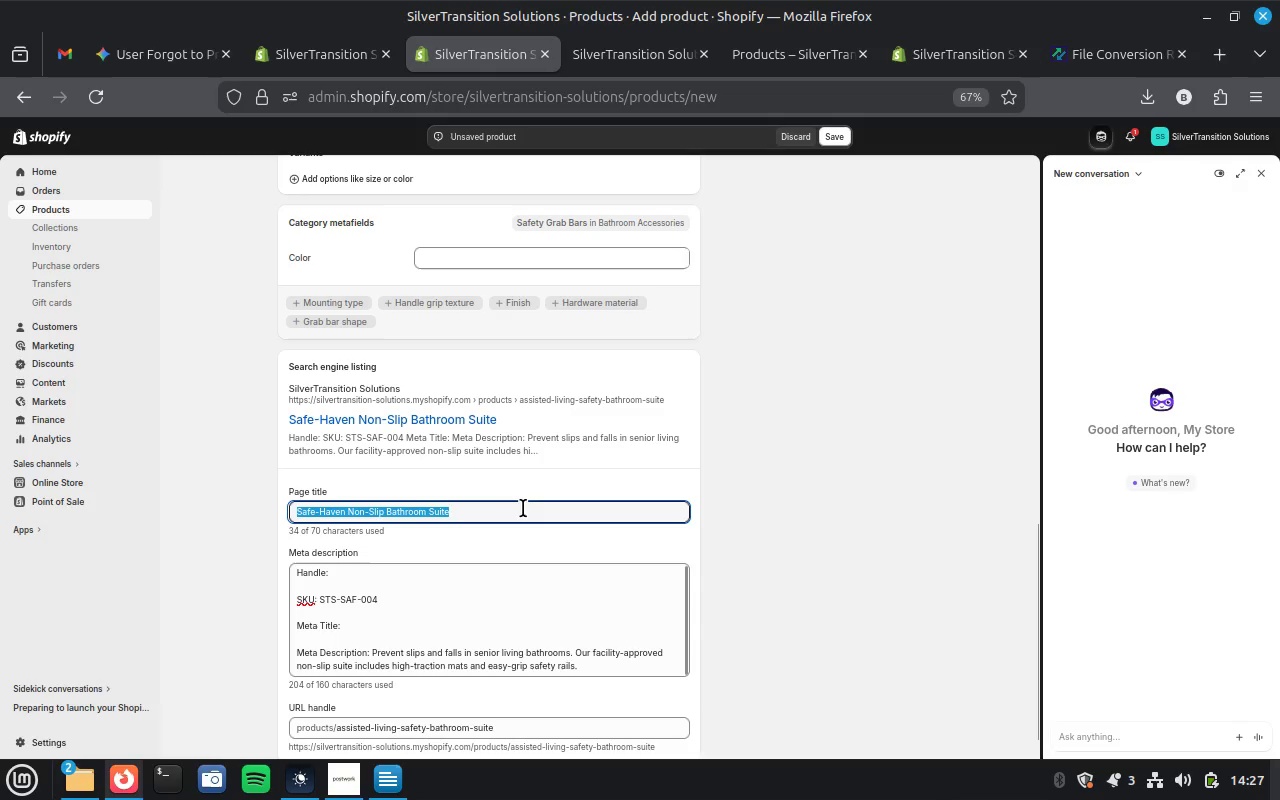 
key(Control+V)
 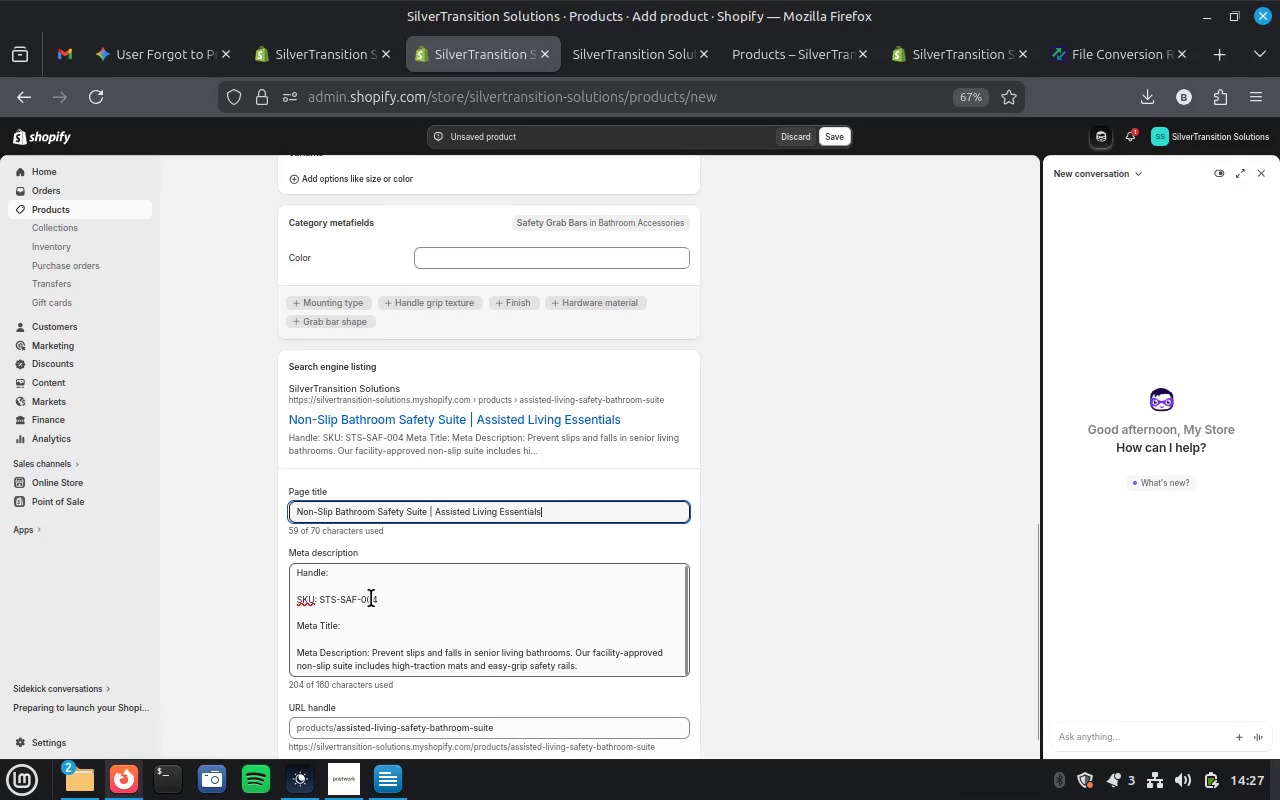 
left_click_drag(start_coordinate=[381, 598], to_coordinate=[320, 597])
 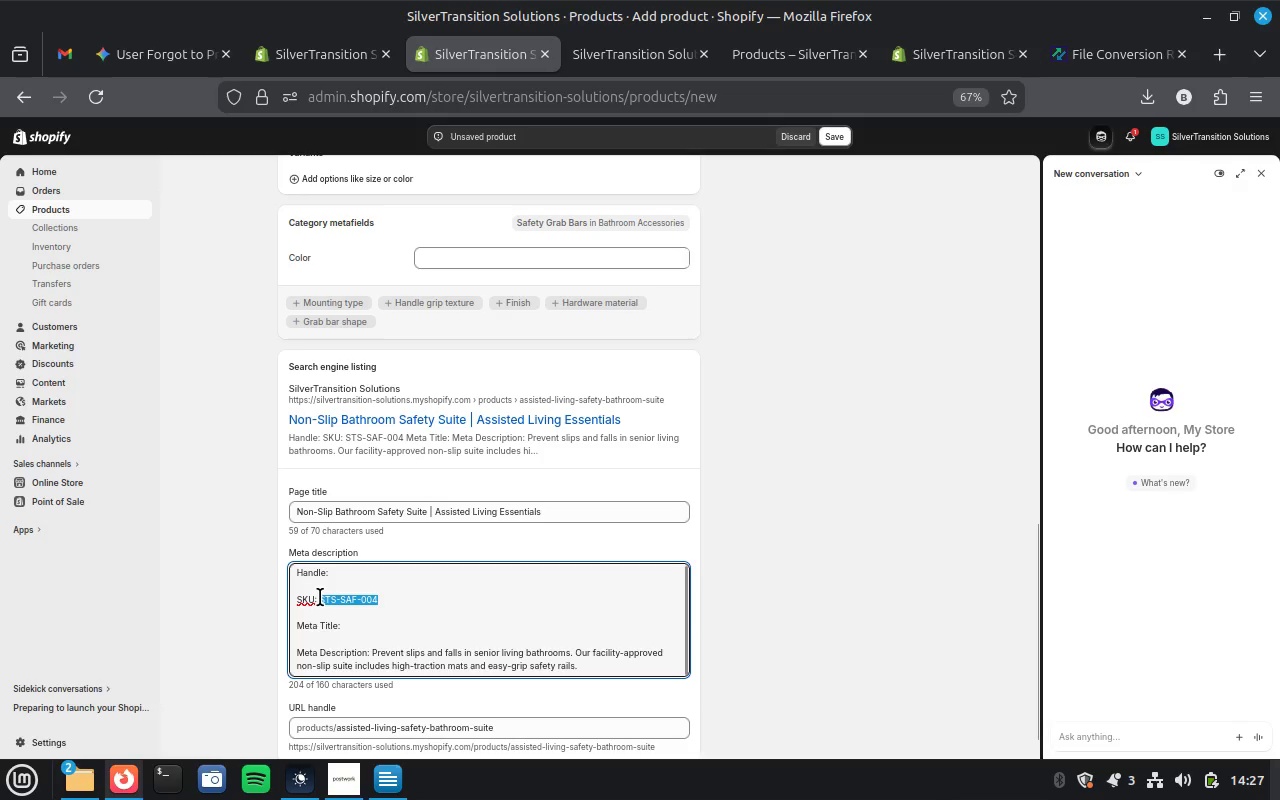 
key(Control+X)
 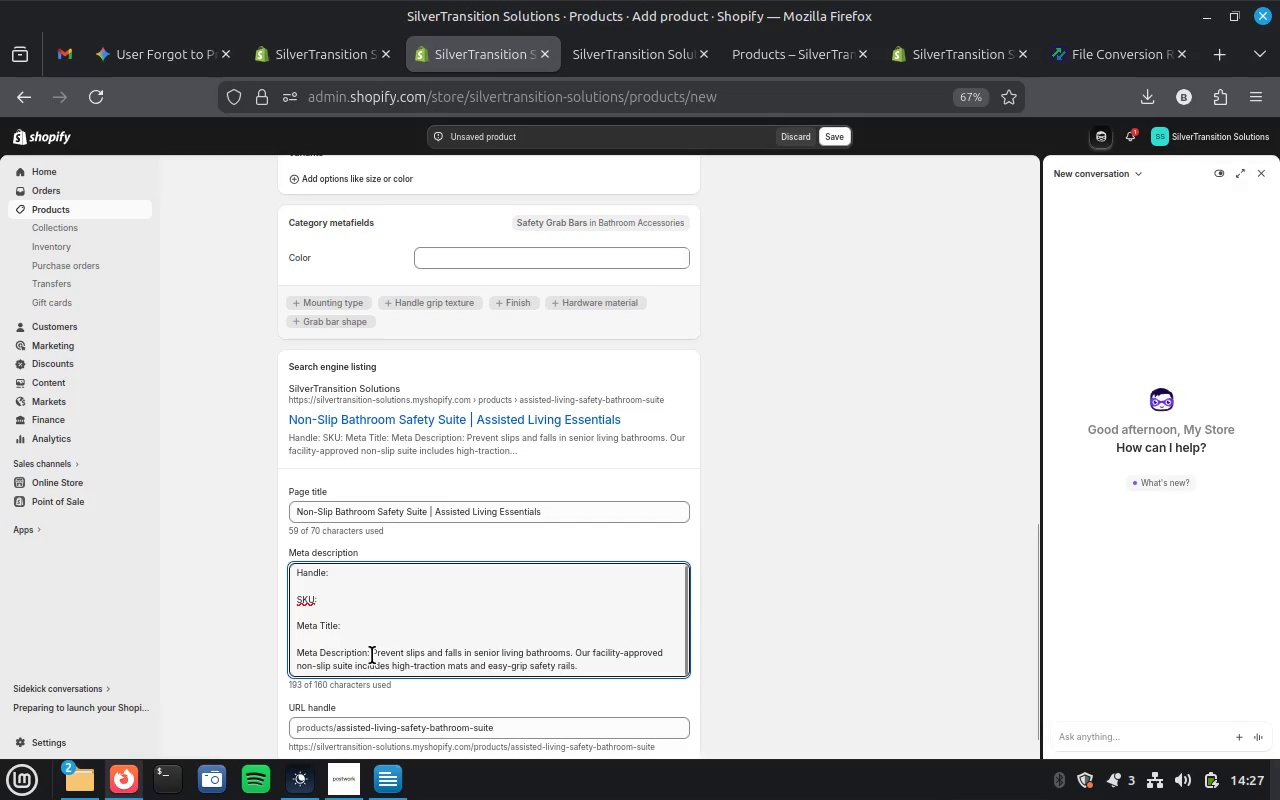 
left_click_drag(start_coordinate=[371, 653], to_coordinate=[290, 563])
 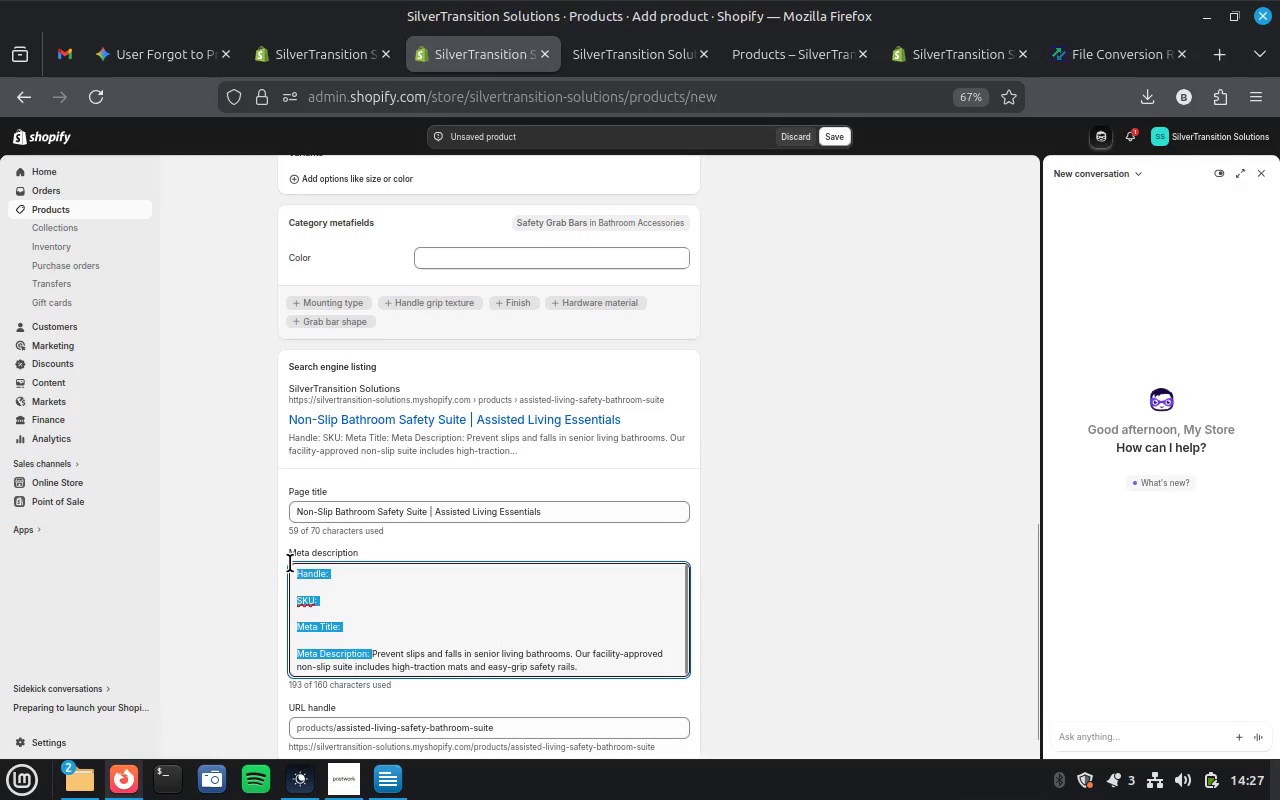 
key(Backspace)
 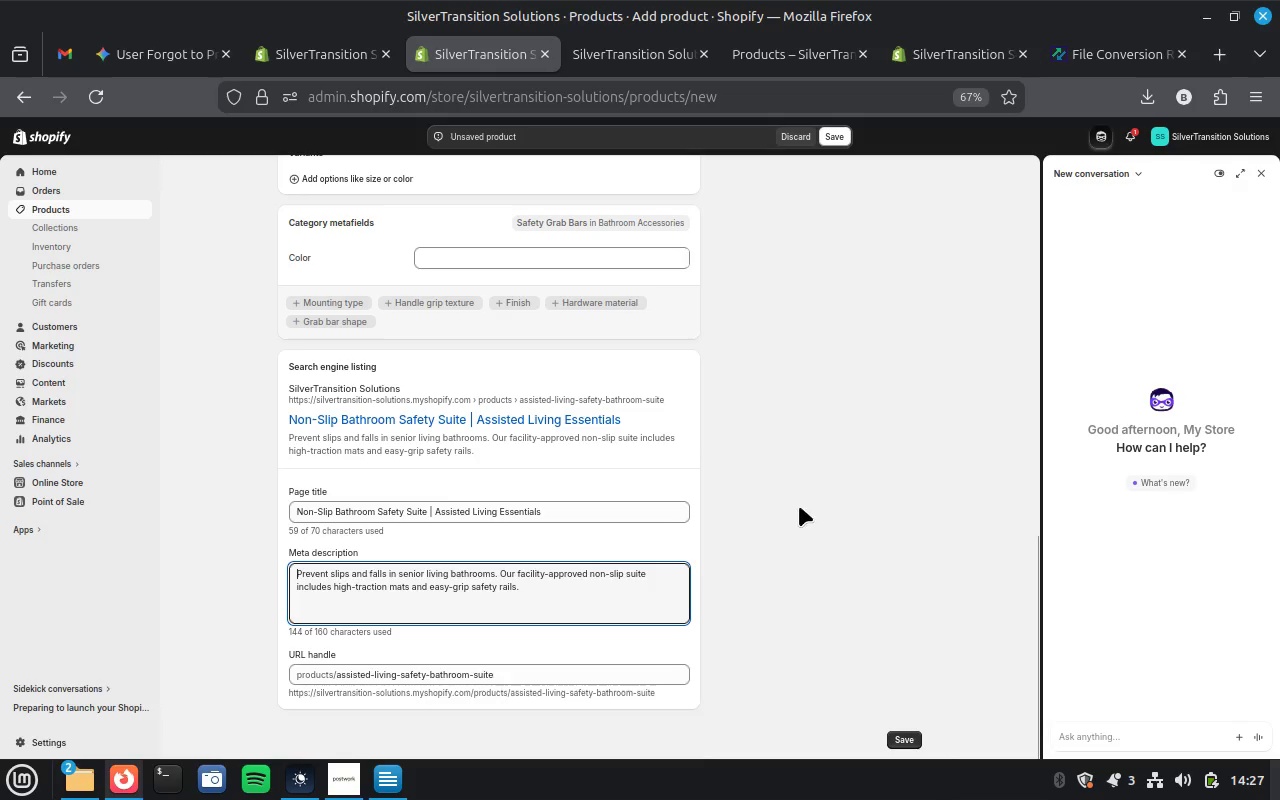 
scroll: coordinate [799, 506], scroll_direction: up, amount: 7.0
 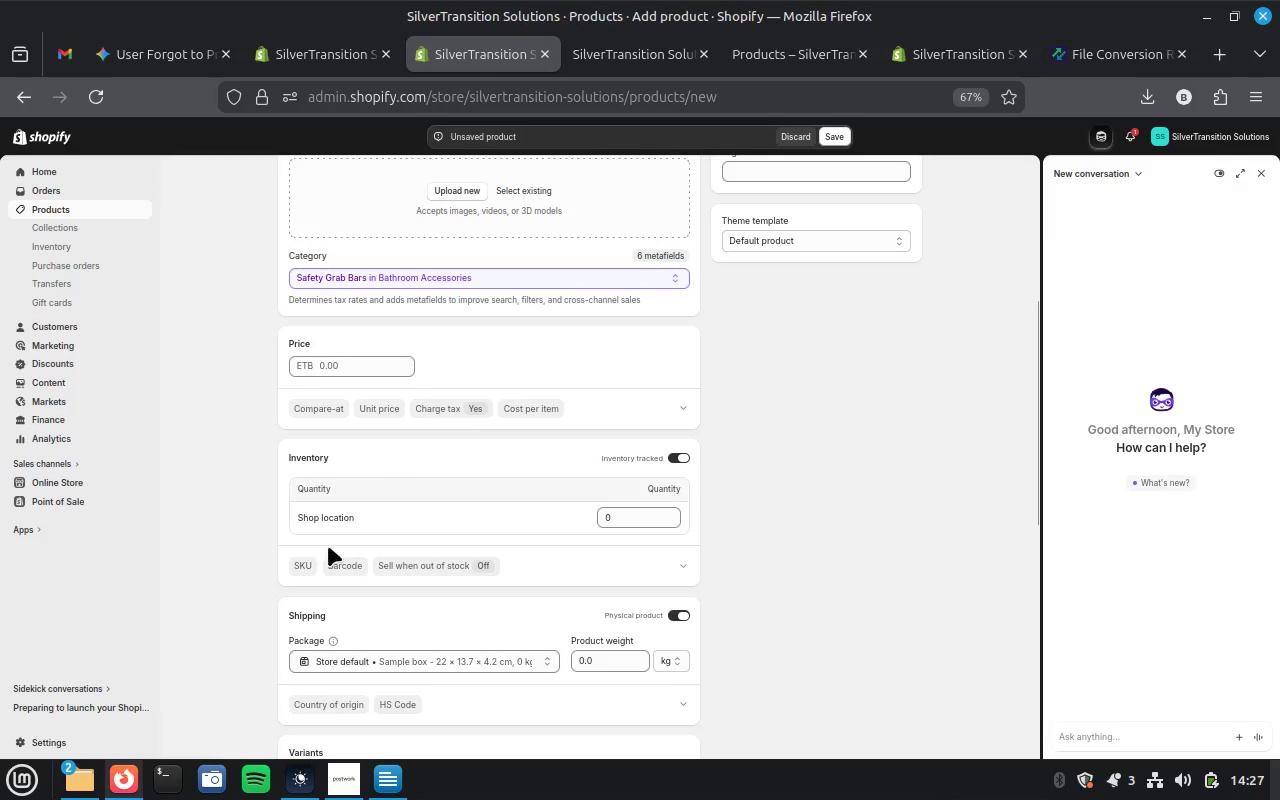 
left_click([305, 561])
 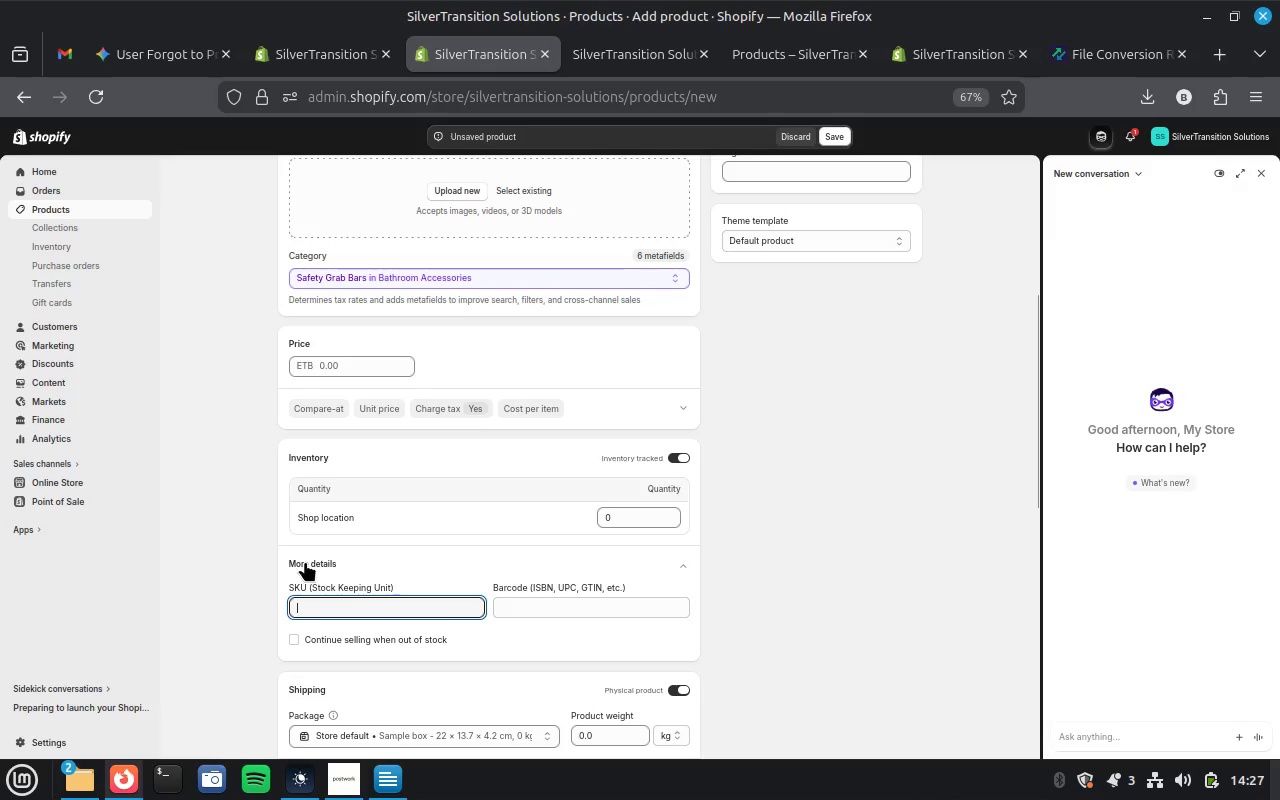 
key(Control+V)
 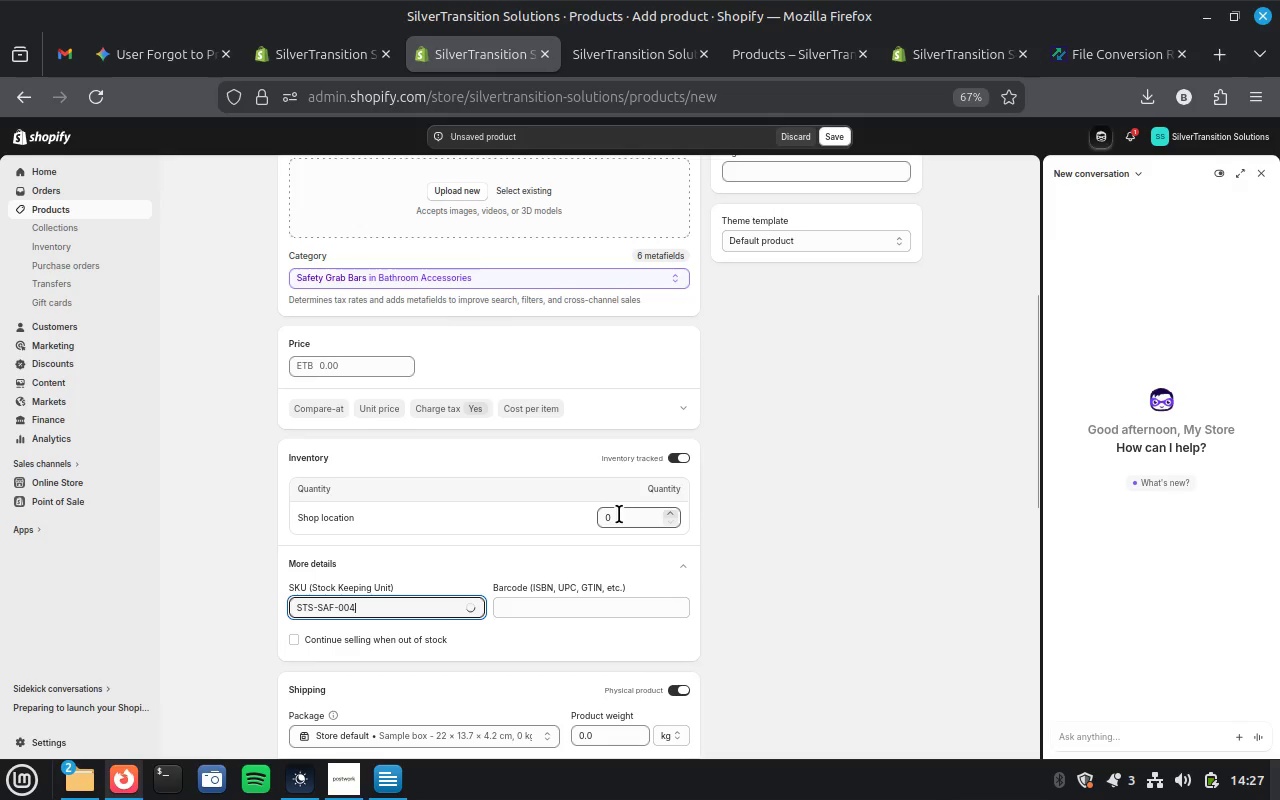 
left_click([619, 514])
 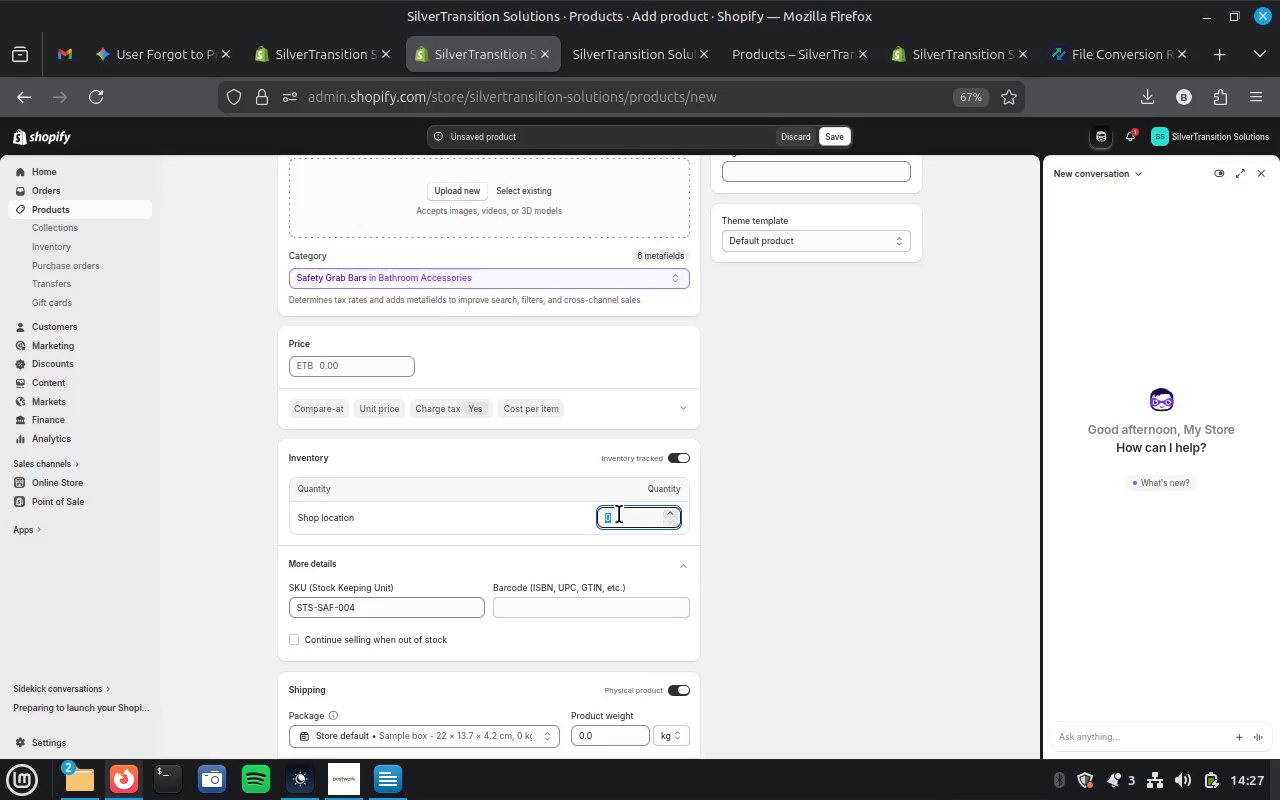 
type(100)
 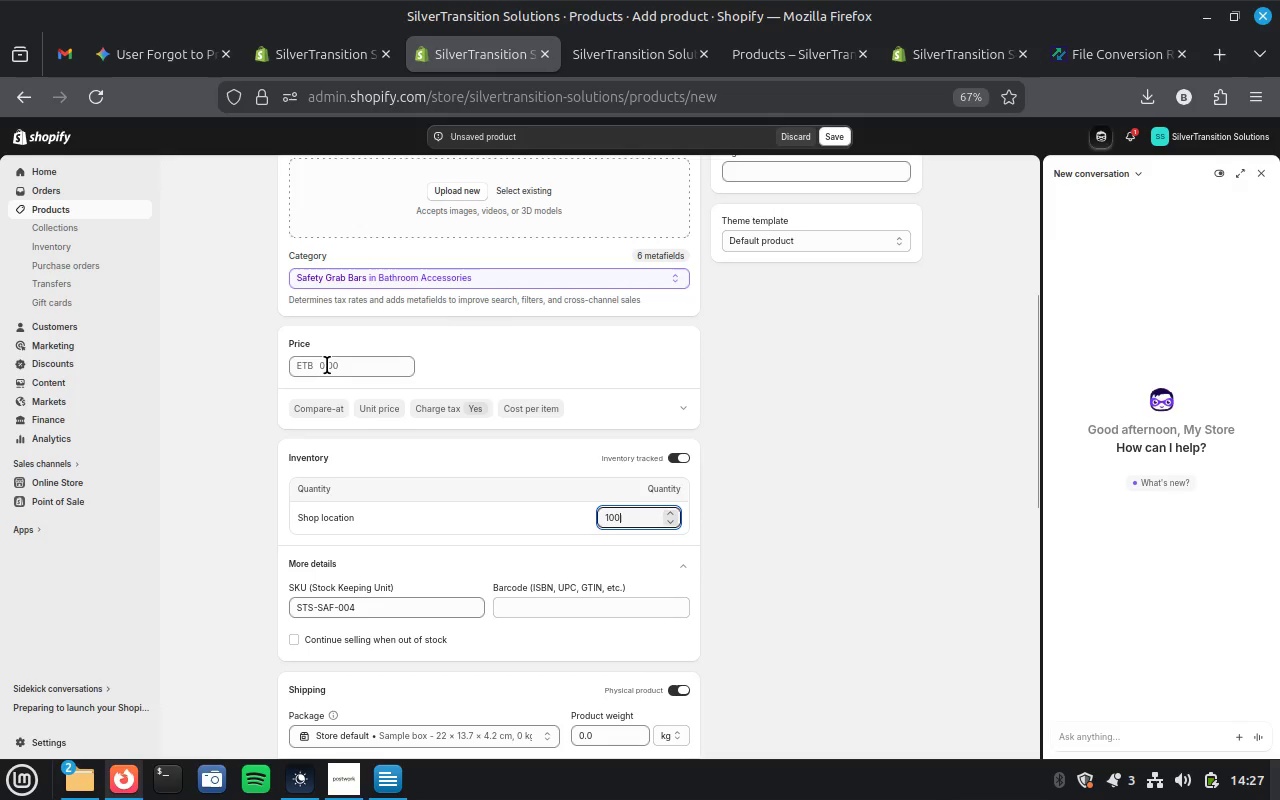 
left_click([327, 365])
 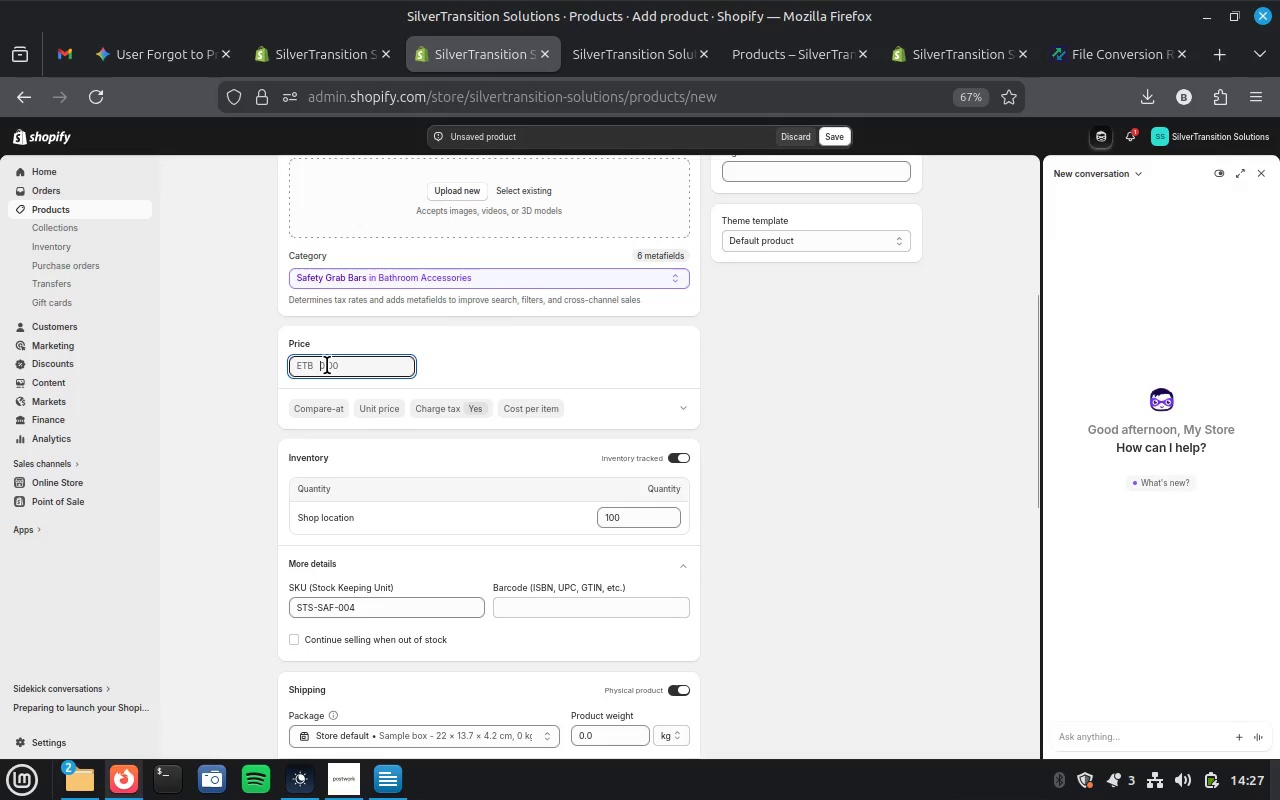 
type(199)
 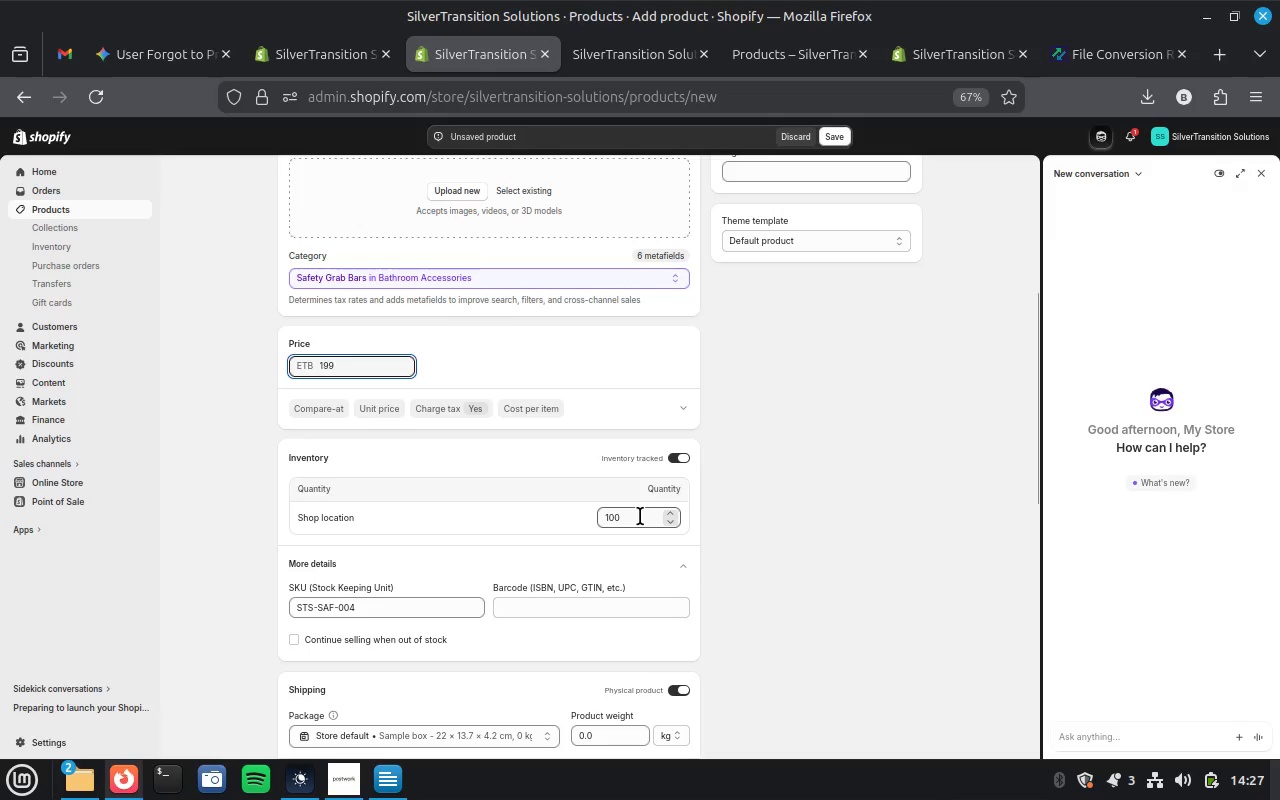 
scroll: coordinate [697, 393], scroll_direction: up, amount: 10.0
 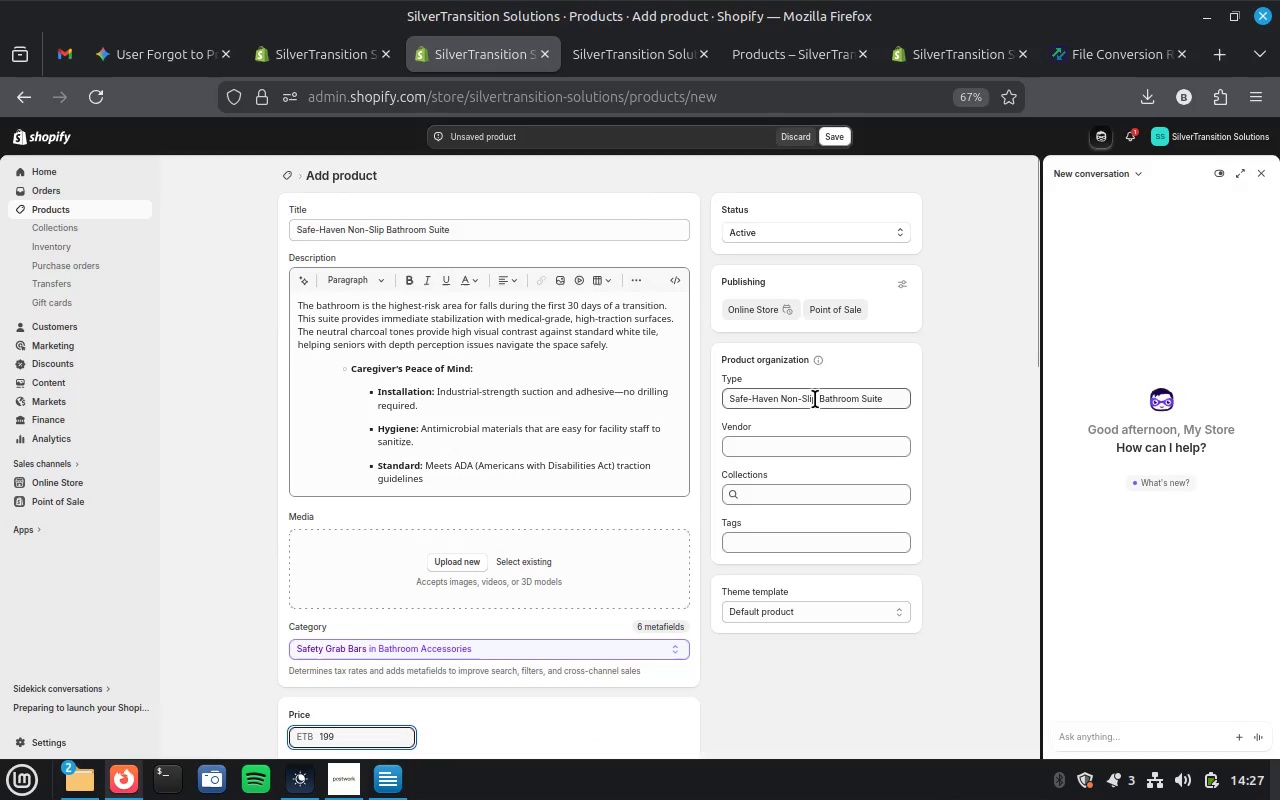 
left_click([815, 399])
 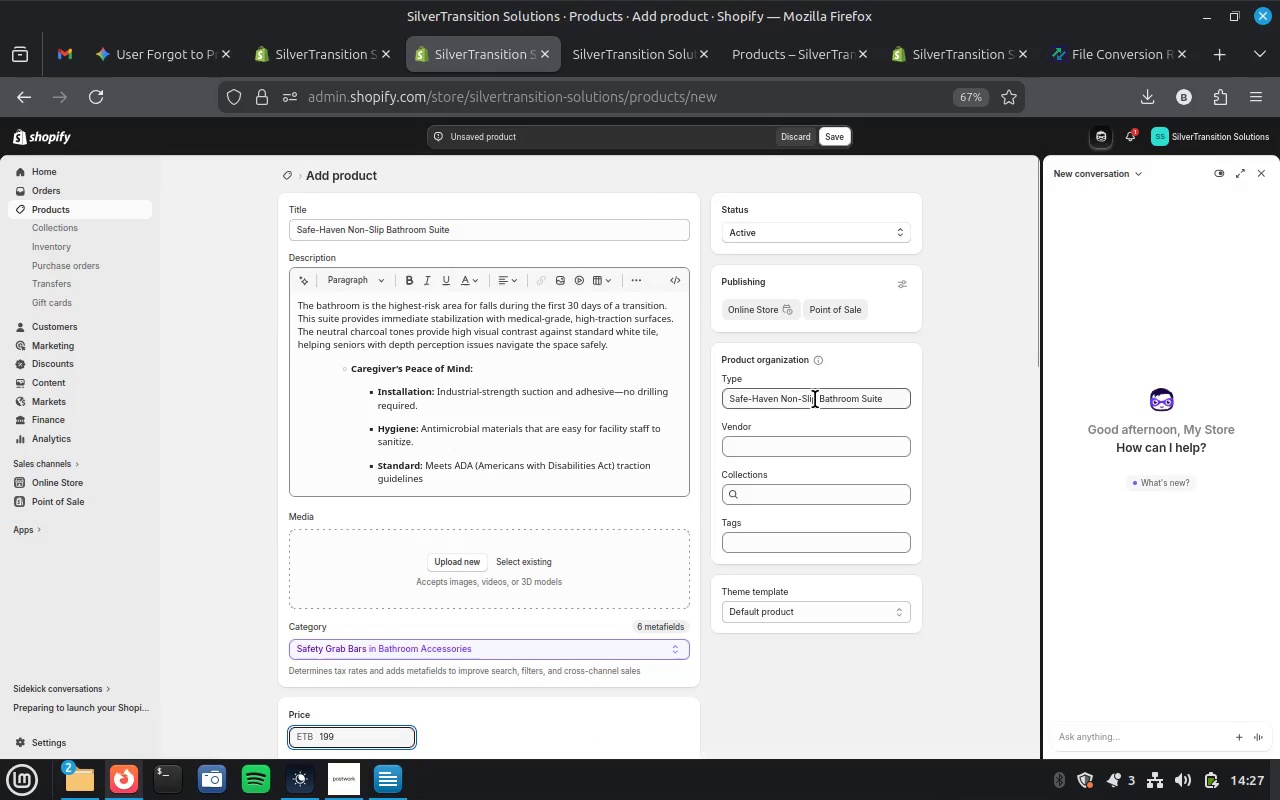 
key(Control+A)
 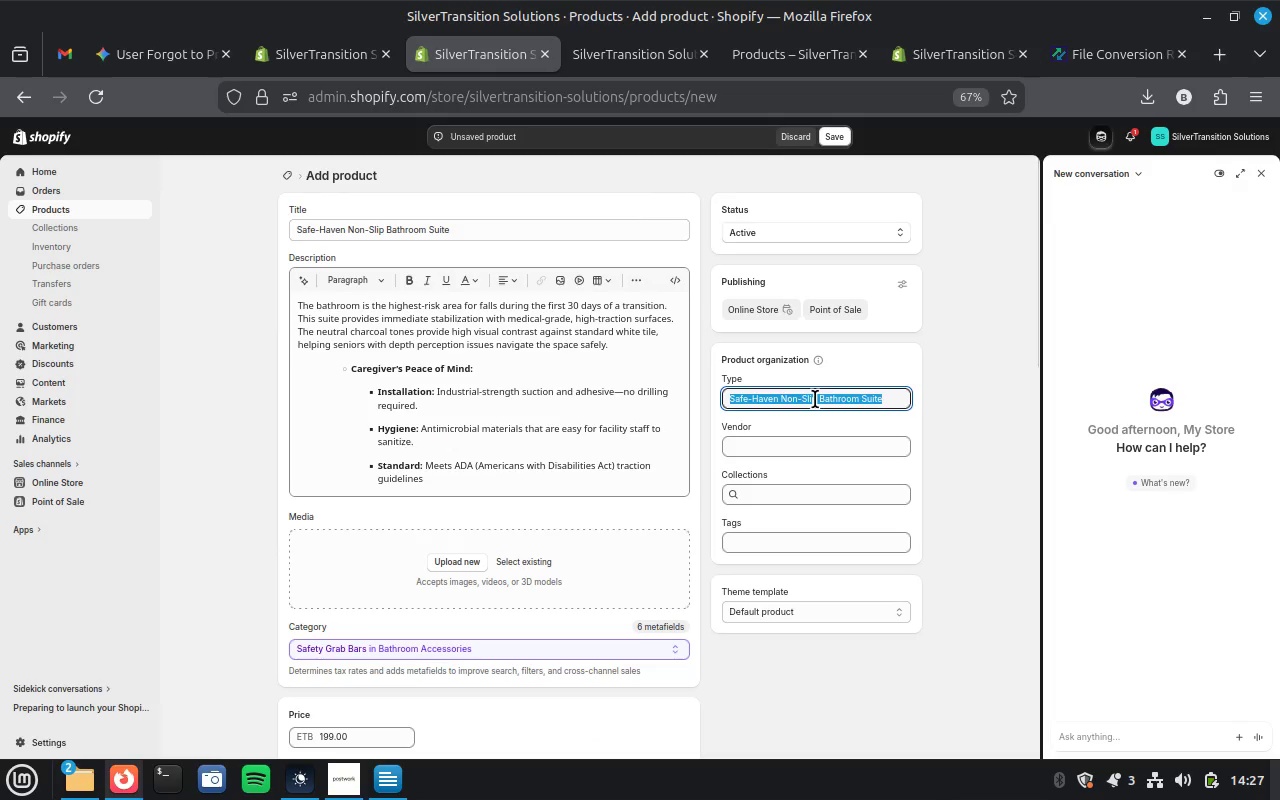 
key(Control+C)
 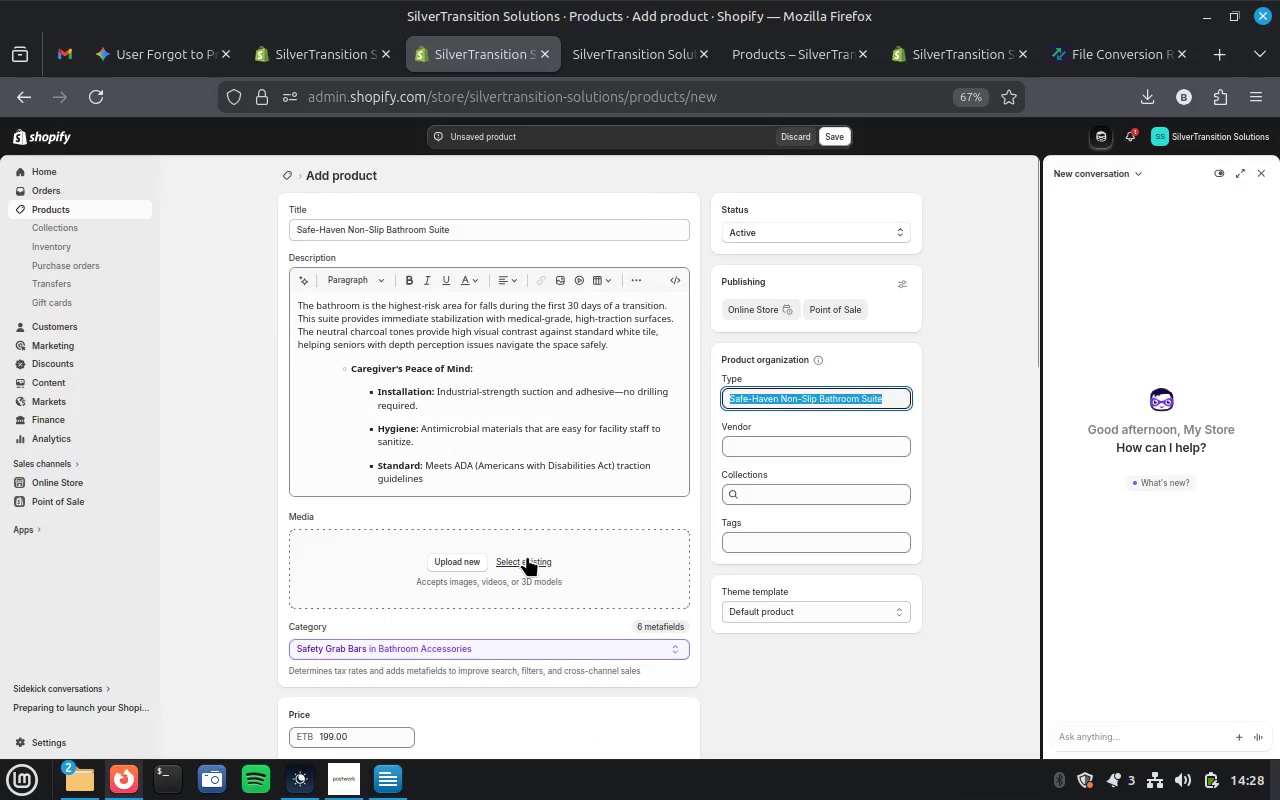 
left_click([527, 556])
 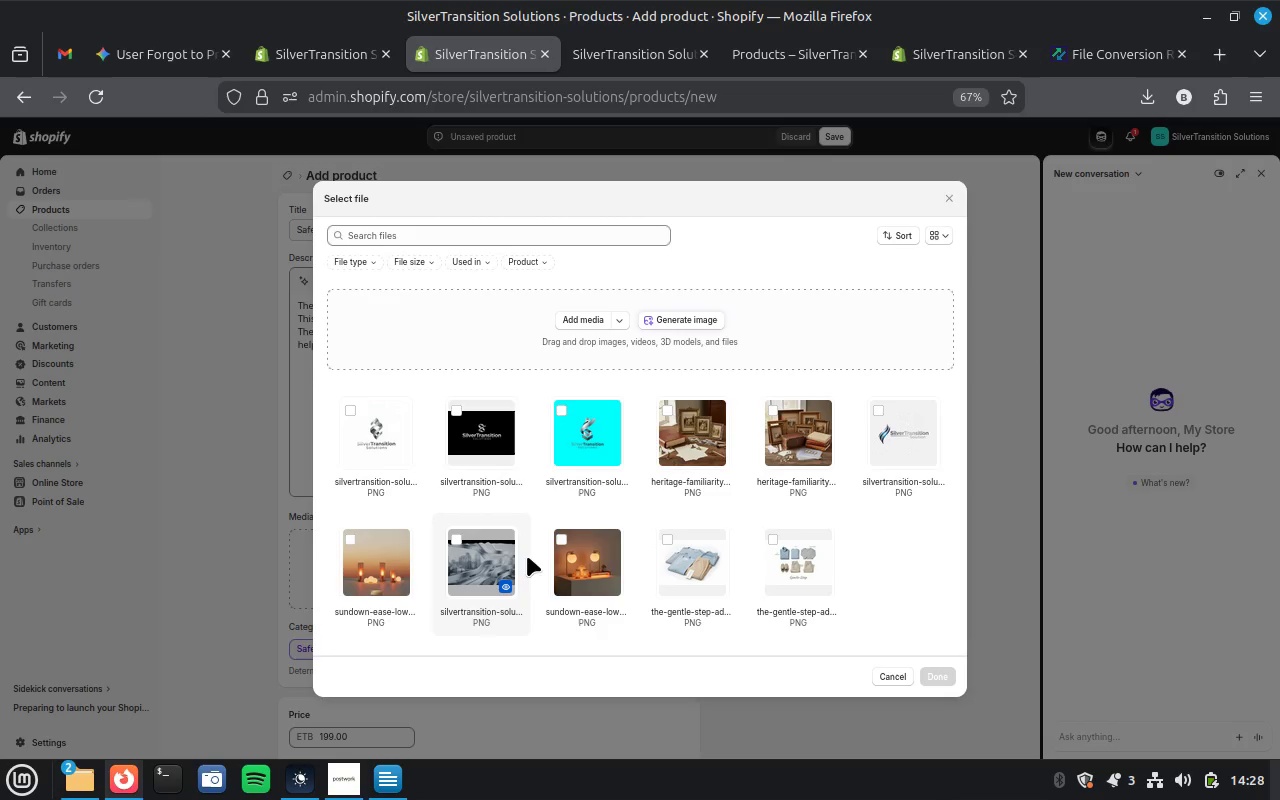 
left_click([674, 318])
 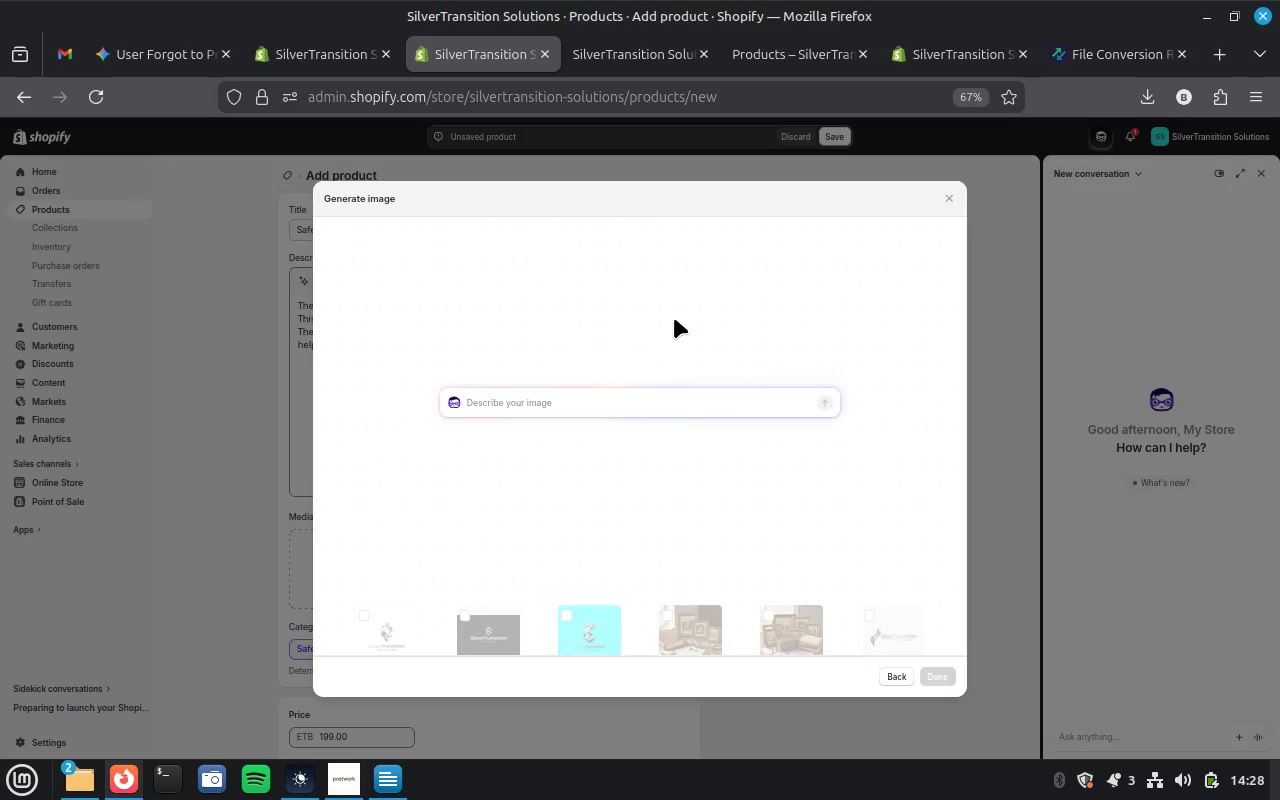 
key(Control+V)
 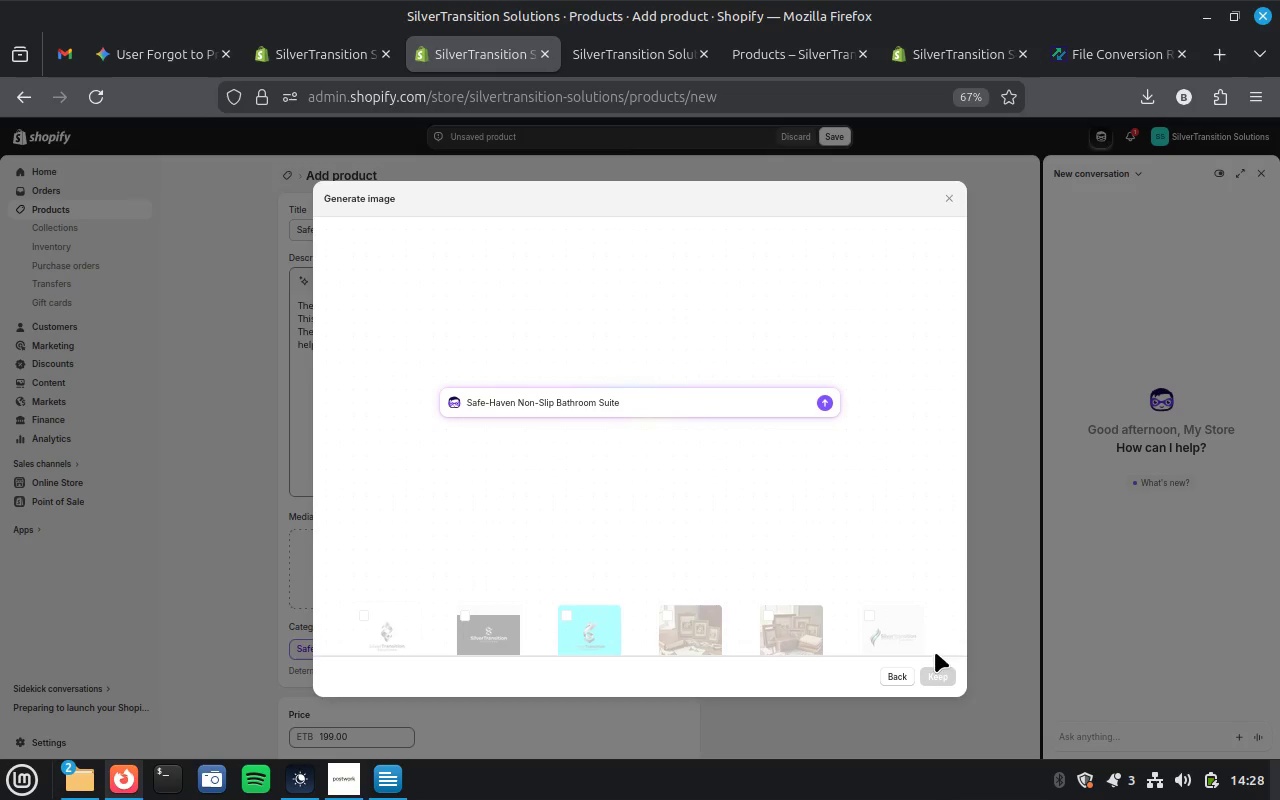 
key(Enter)
 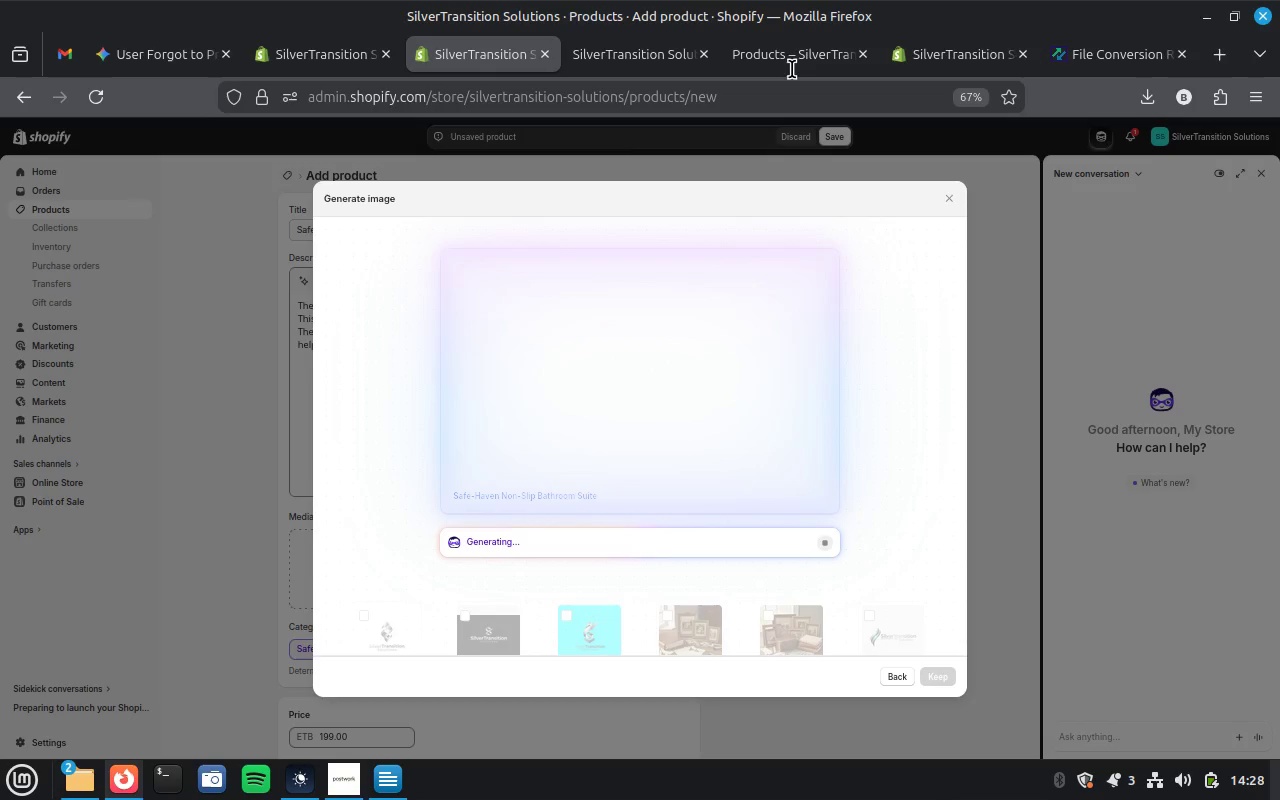 
left_click([808, 55])
 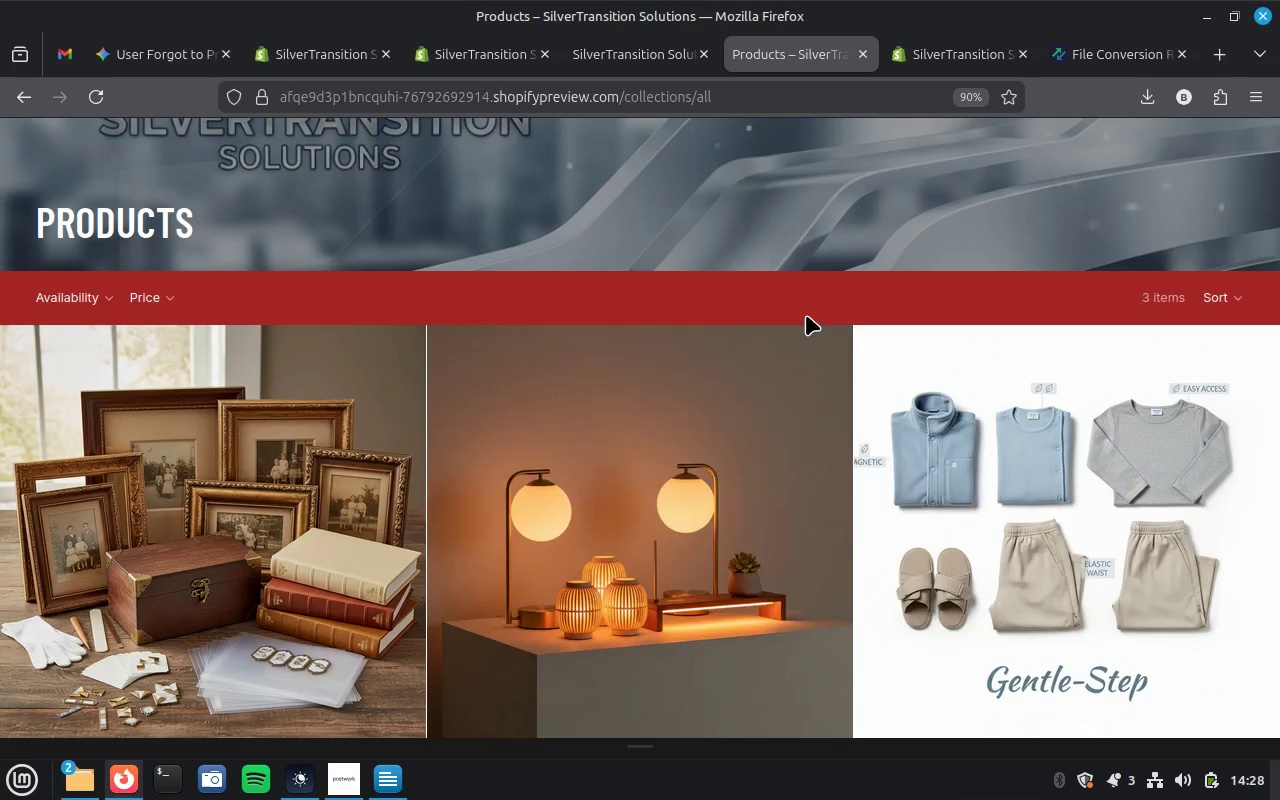 
scroll: coordinate [805, 383], scroll_direction: up, amount: 11.0
 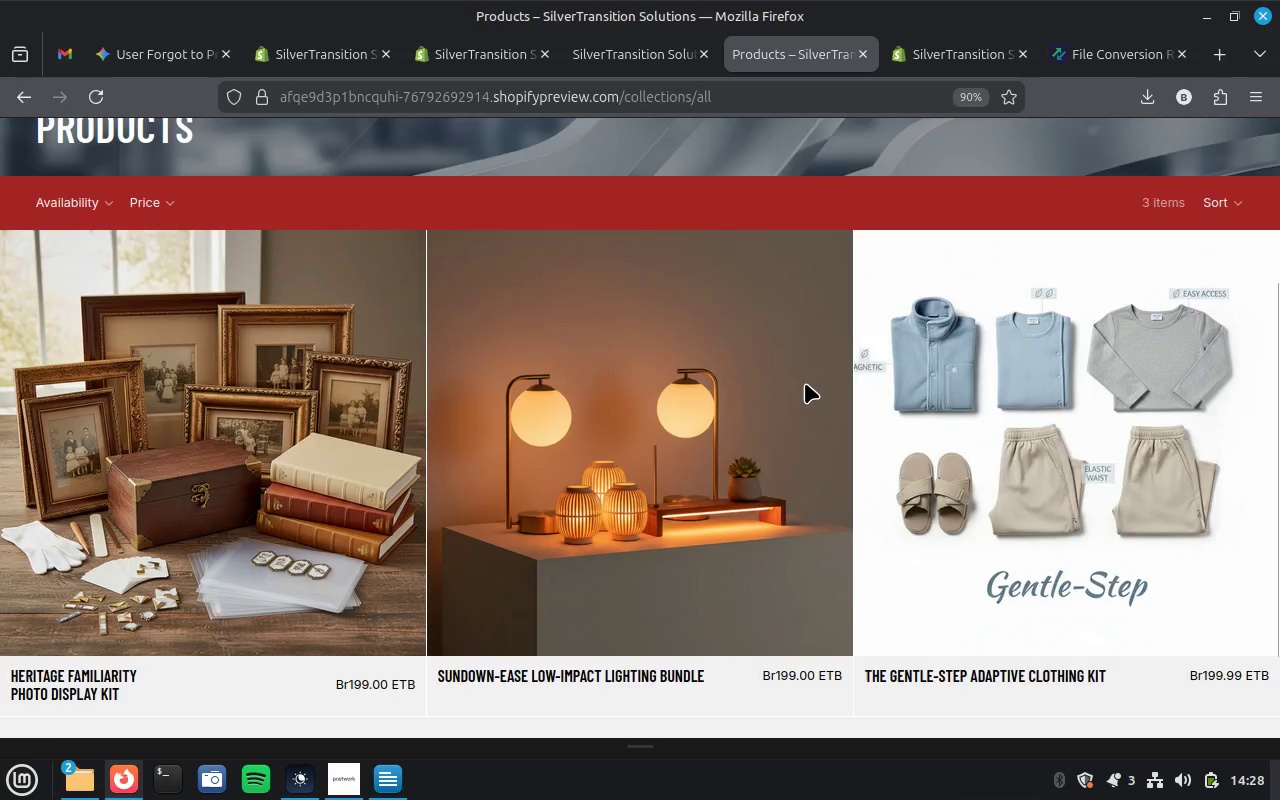 
scroll: coordinate [805, 383], scroll_direction: down, amount: 6.0
 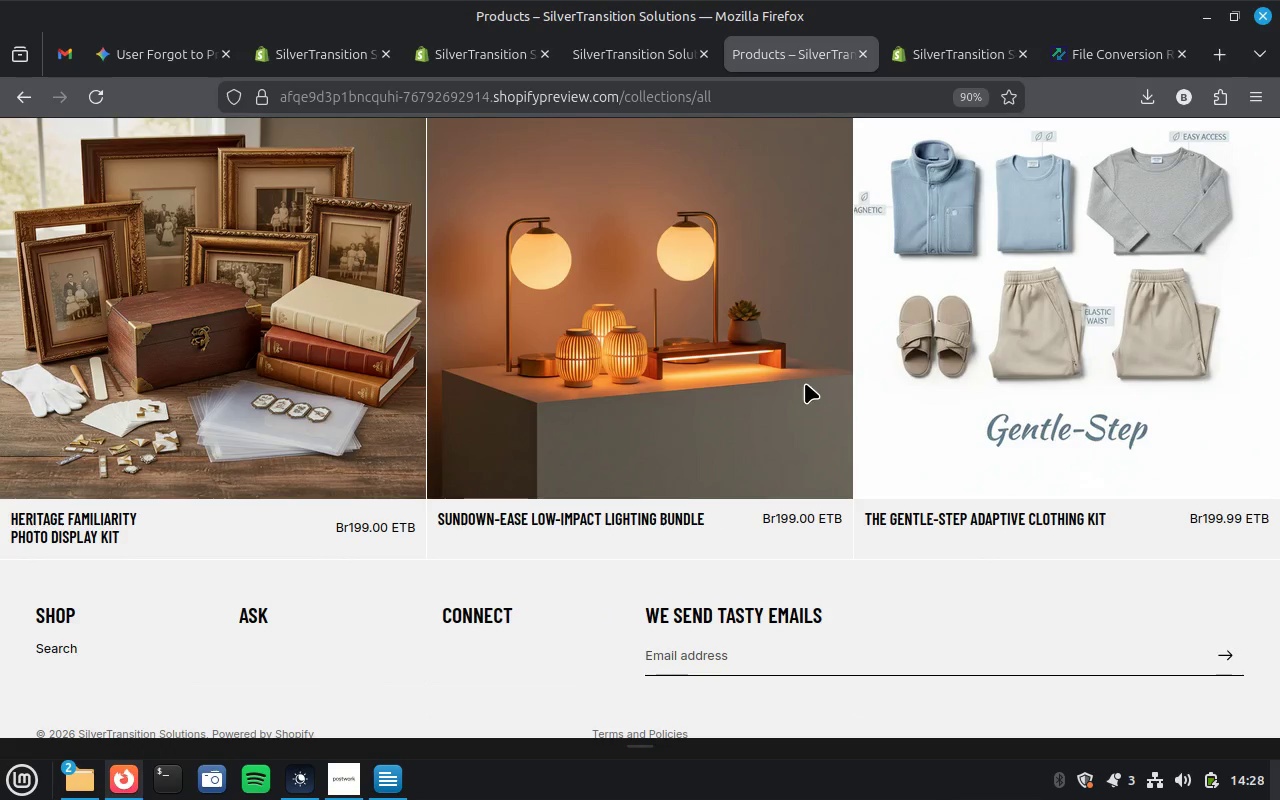 
scroll: coordinate [805, 383], scroll_direction: up, amount: 10.0
 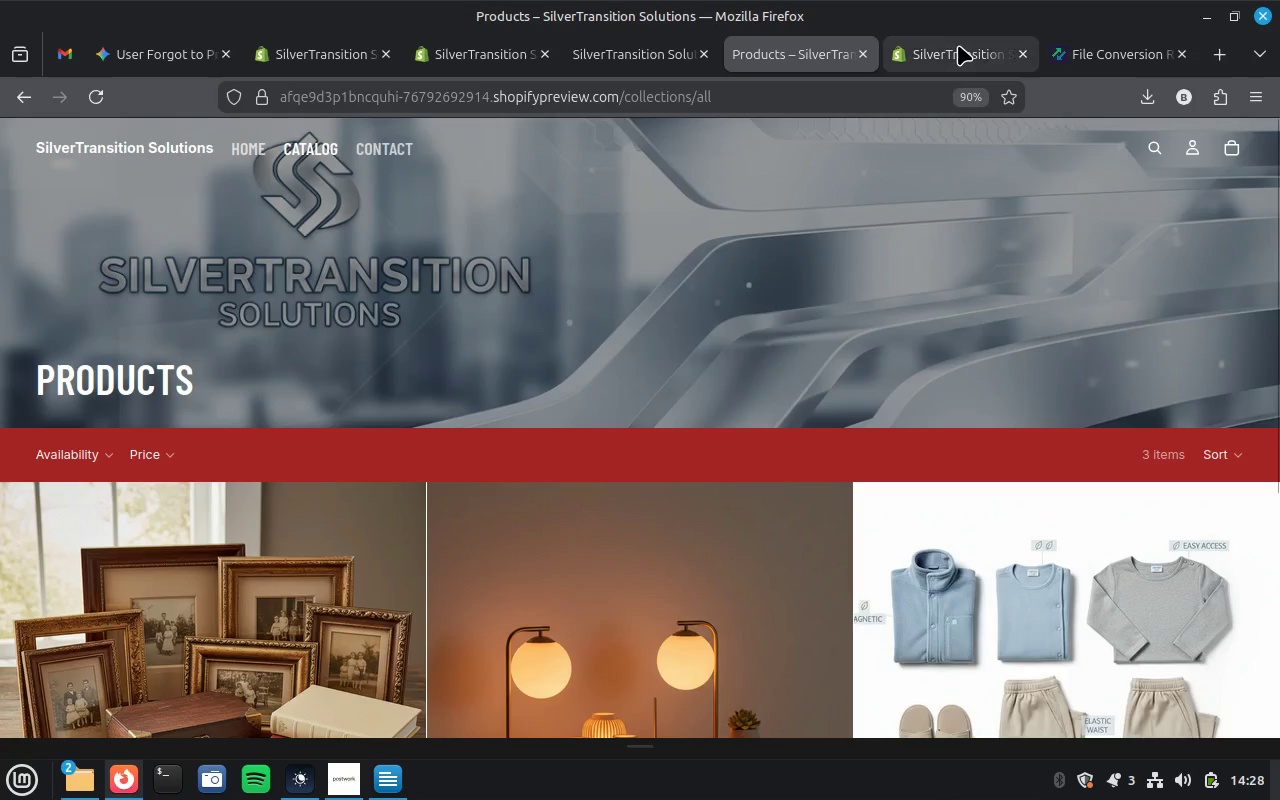 
left_click([958, 45])
 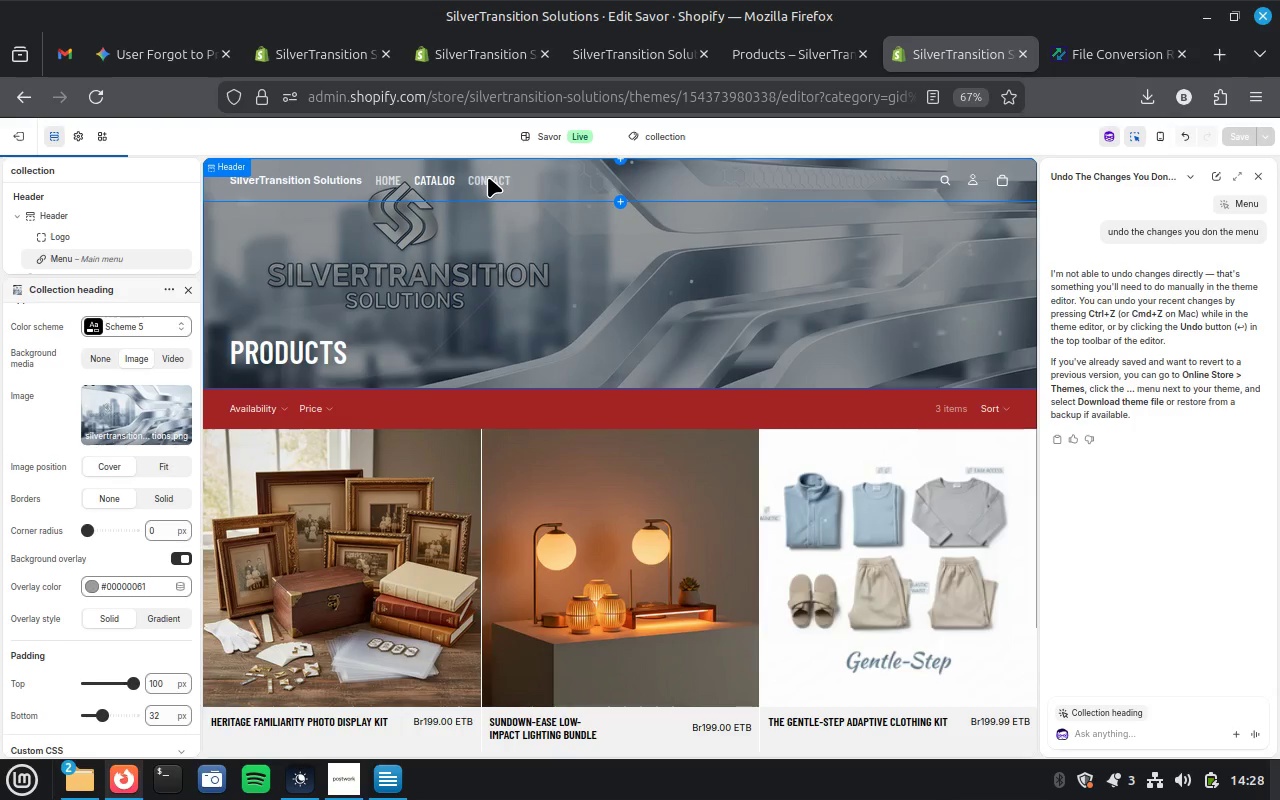 
wait(6.38)
 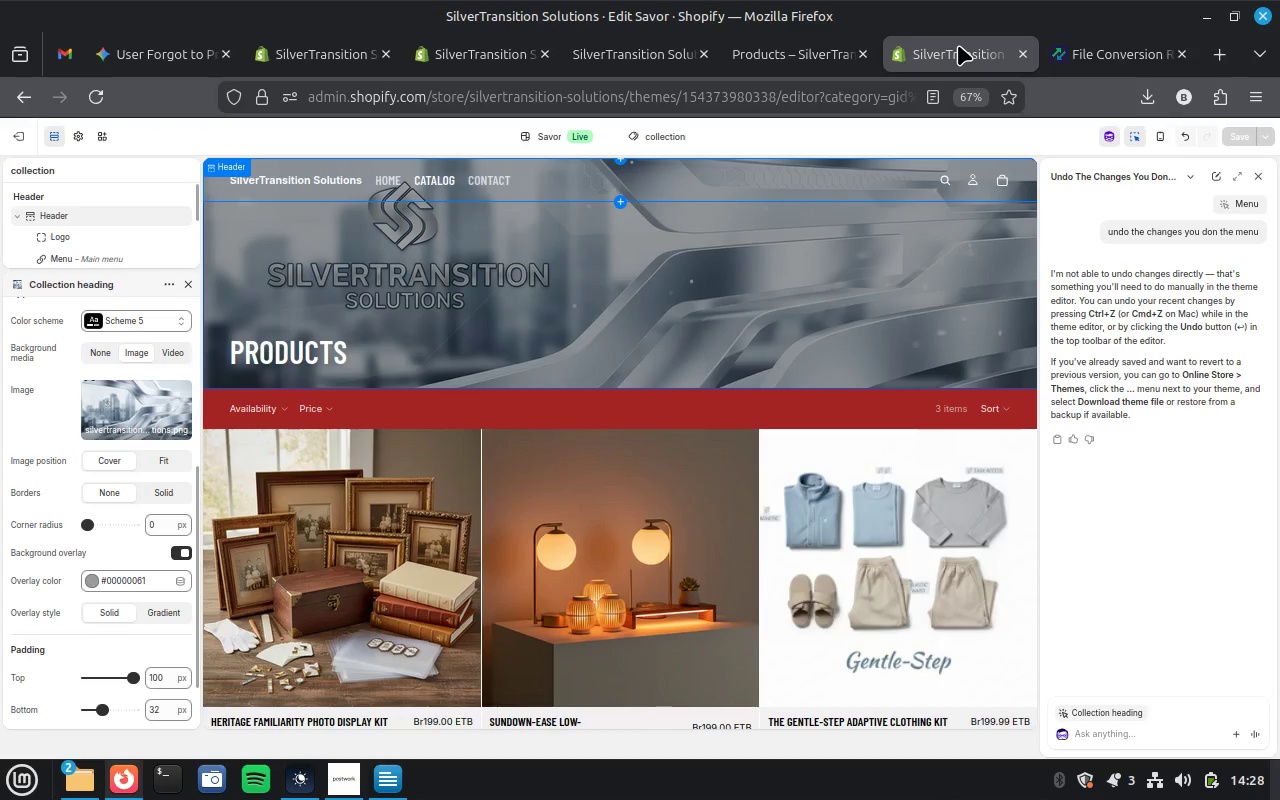 
left_click([488, 177])
 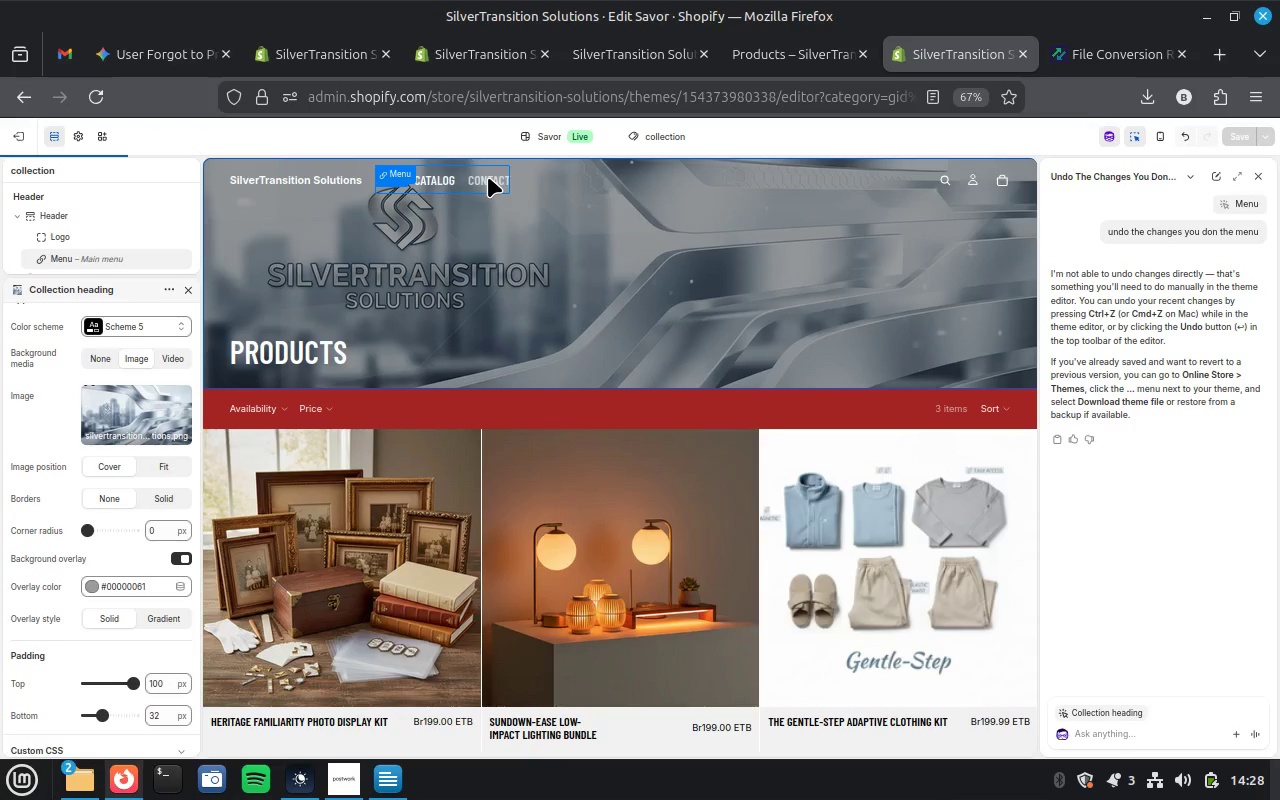 
left_click([488, 177])
 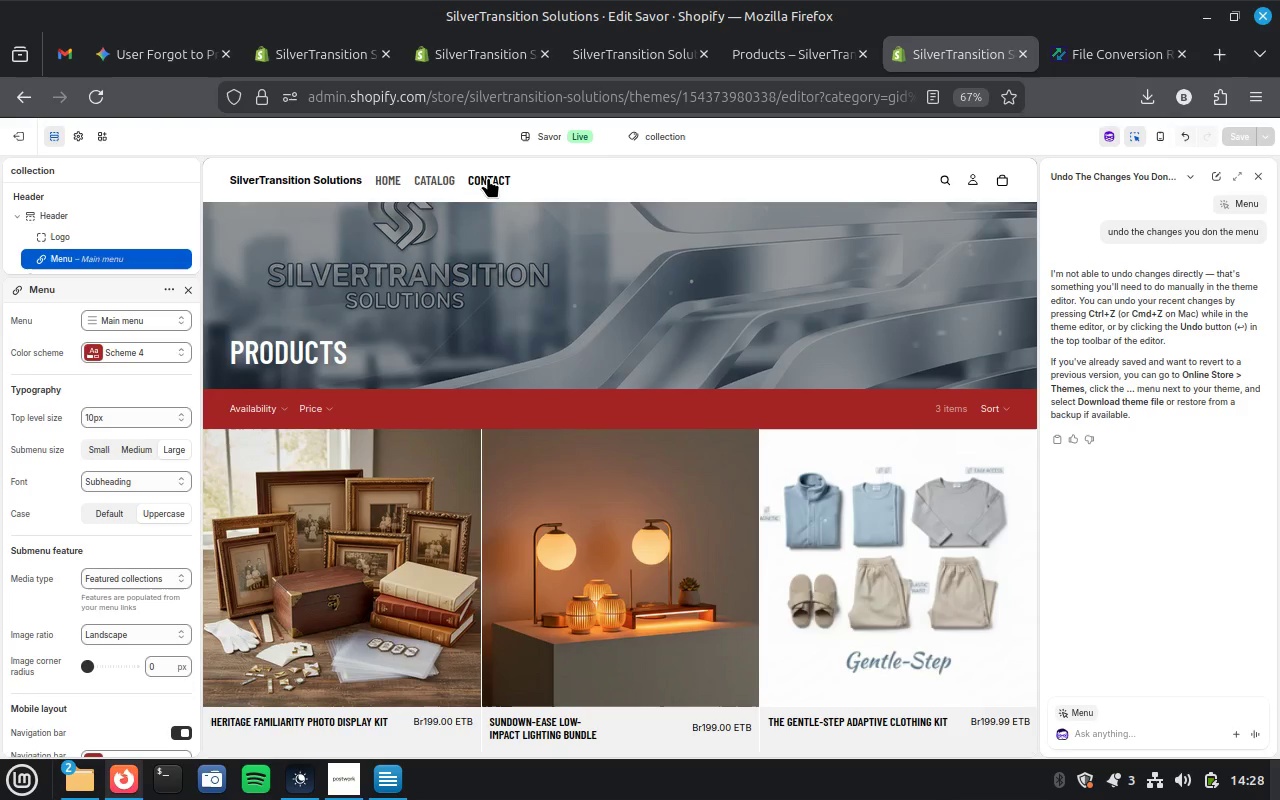 
wait(5.0)
 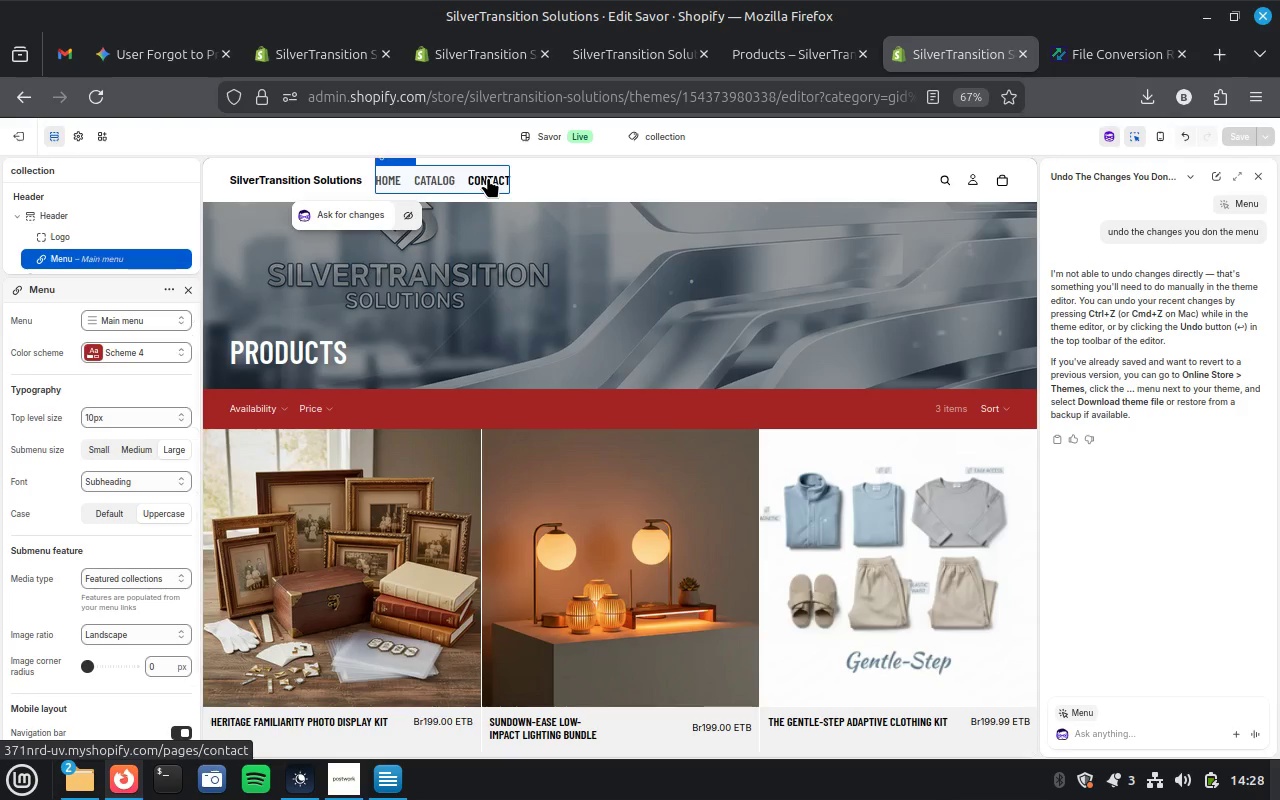 
left_click([488, 177])
 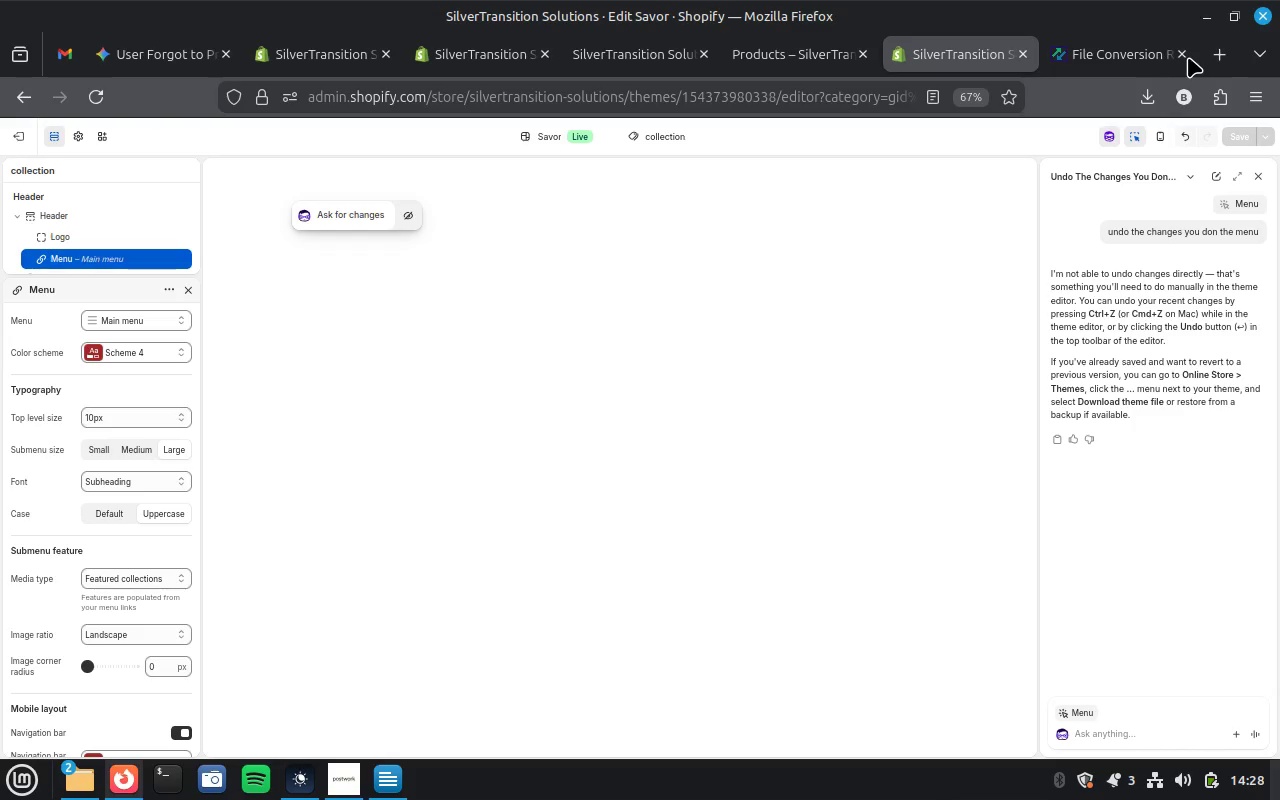 
left_click([1181, 50])
 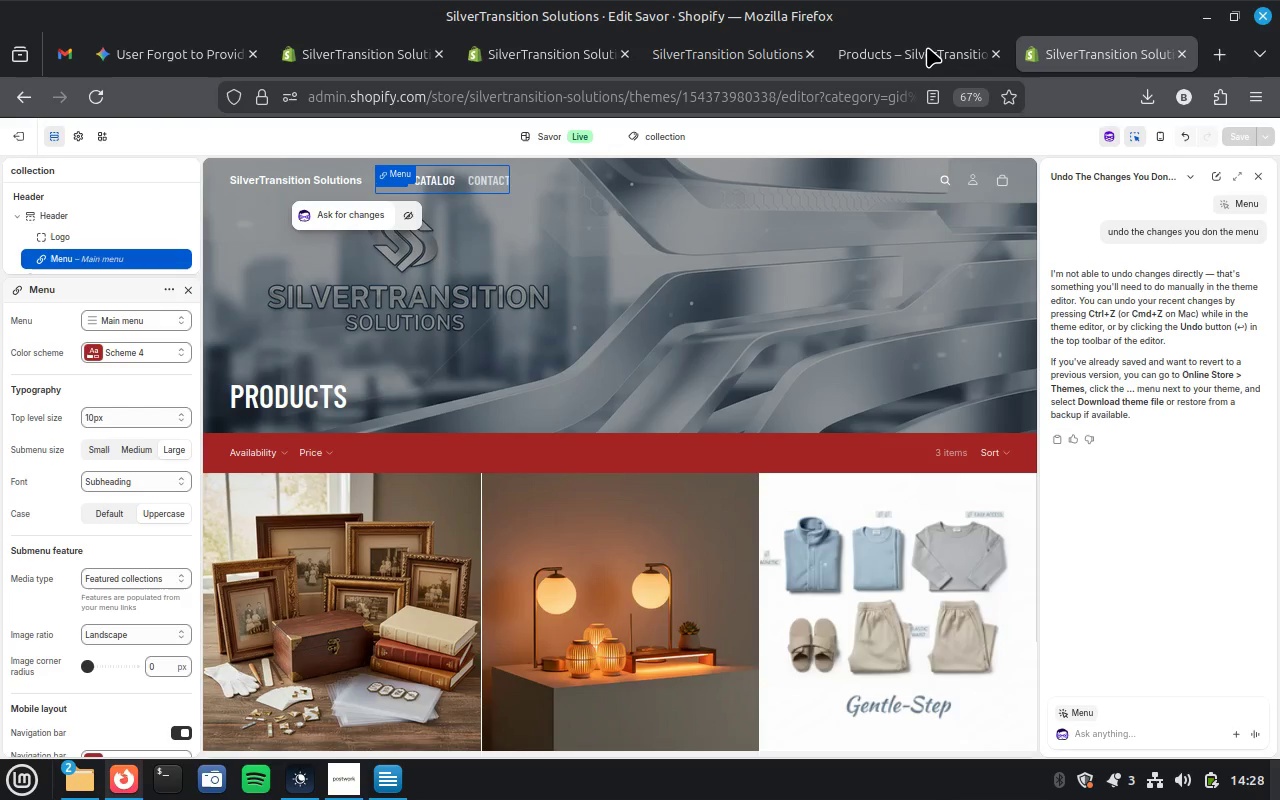 
left_click([924, 39])
 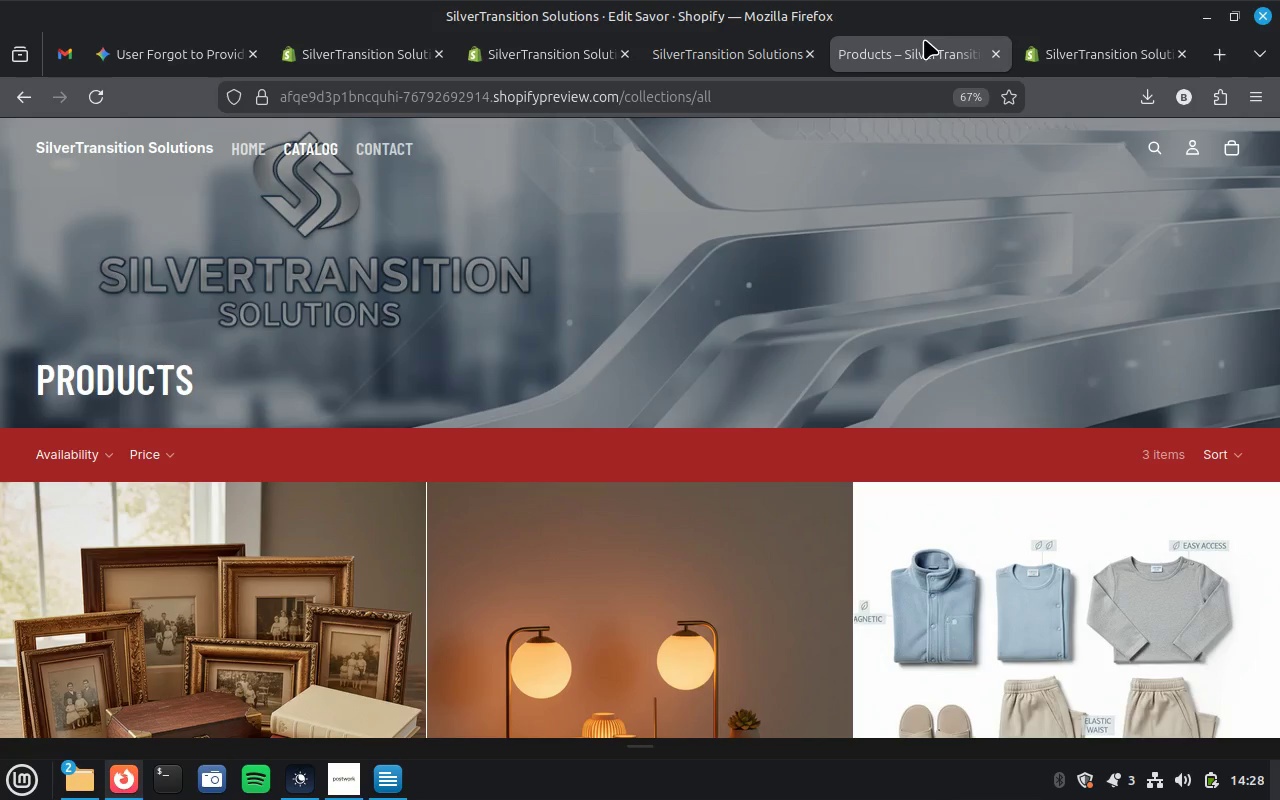 
left_click([710, 48])
 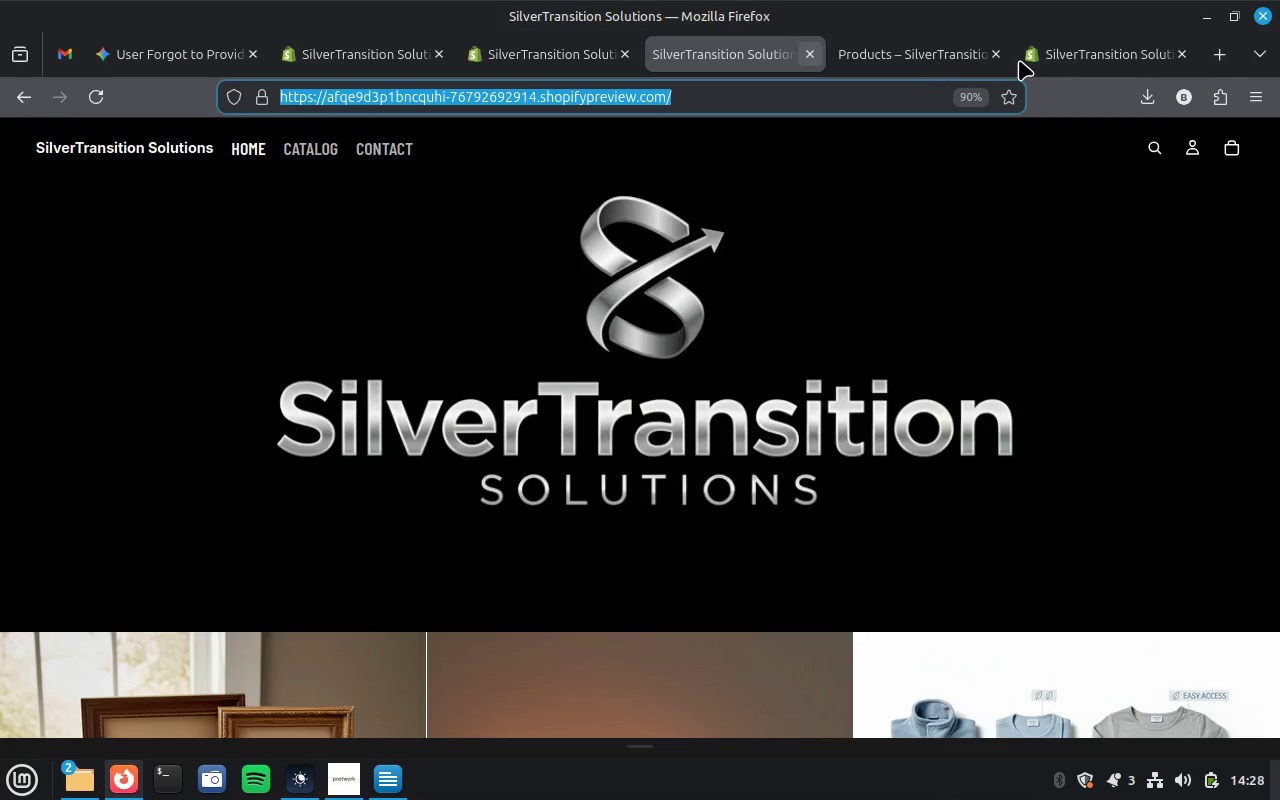 
left_click([575, 52])
 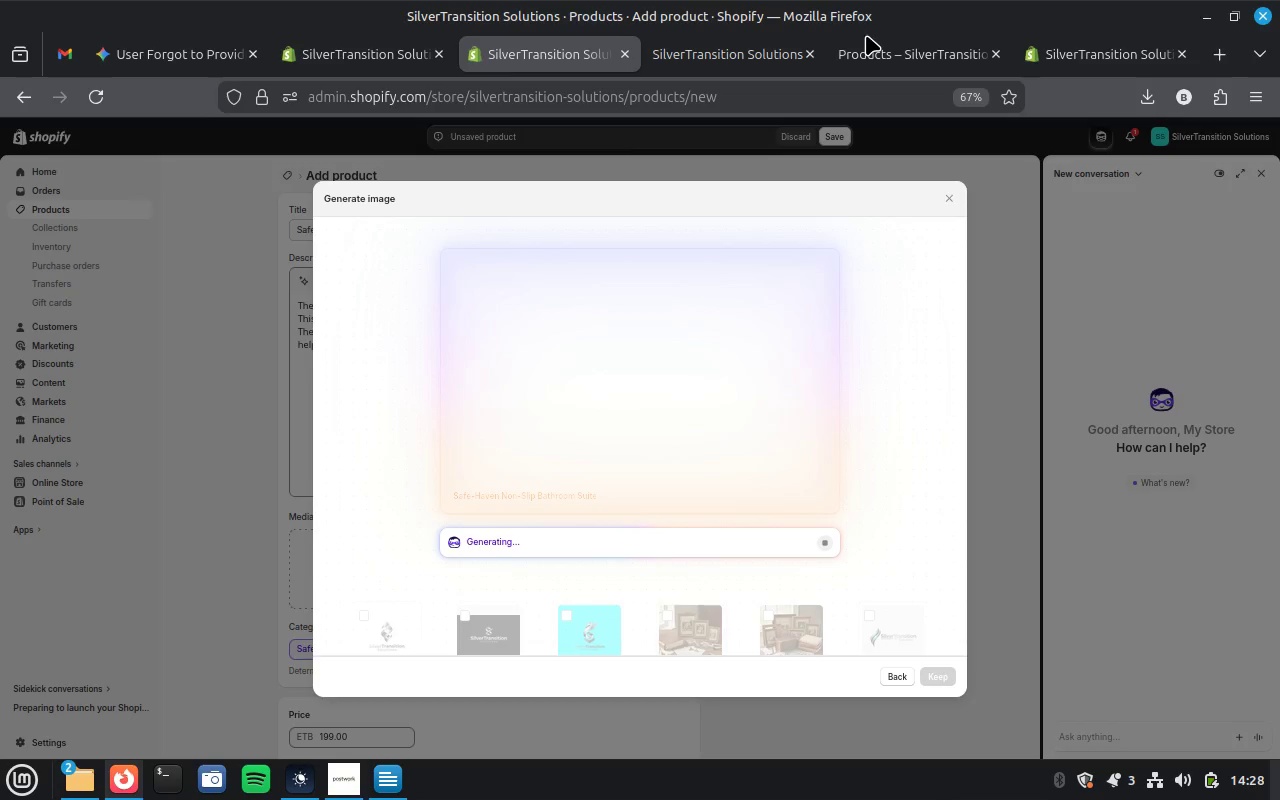 
left_click([1103, 53])
 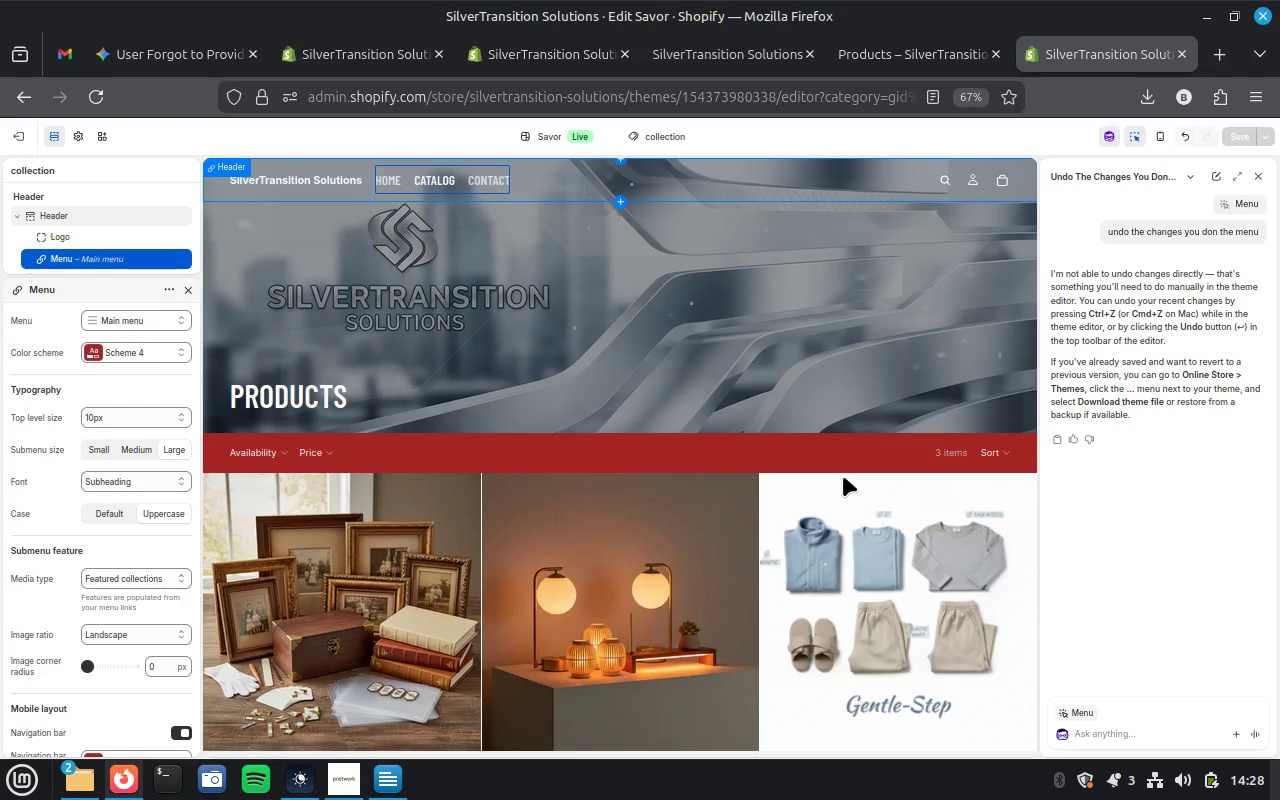 
scroll: coordinate [787, 579], scroll_direction: up, amount: 3.0
 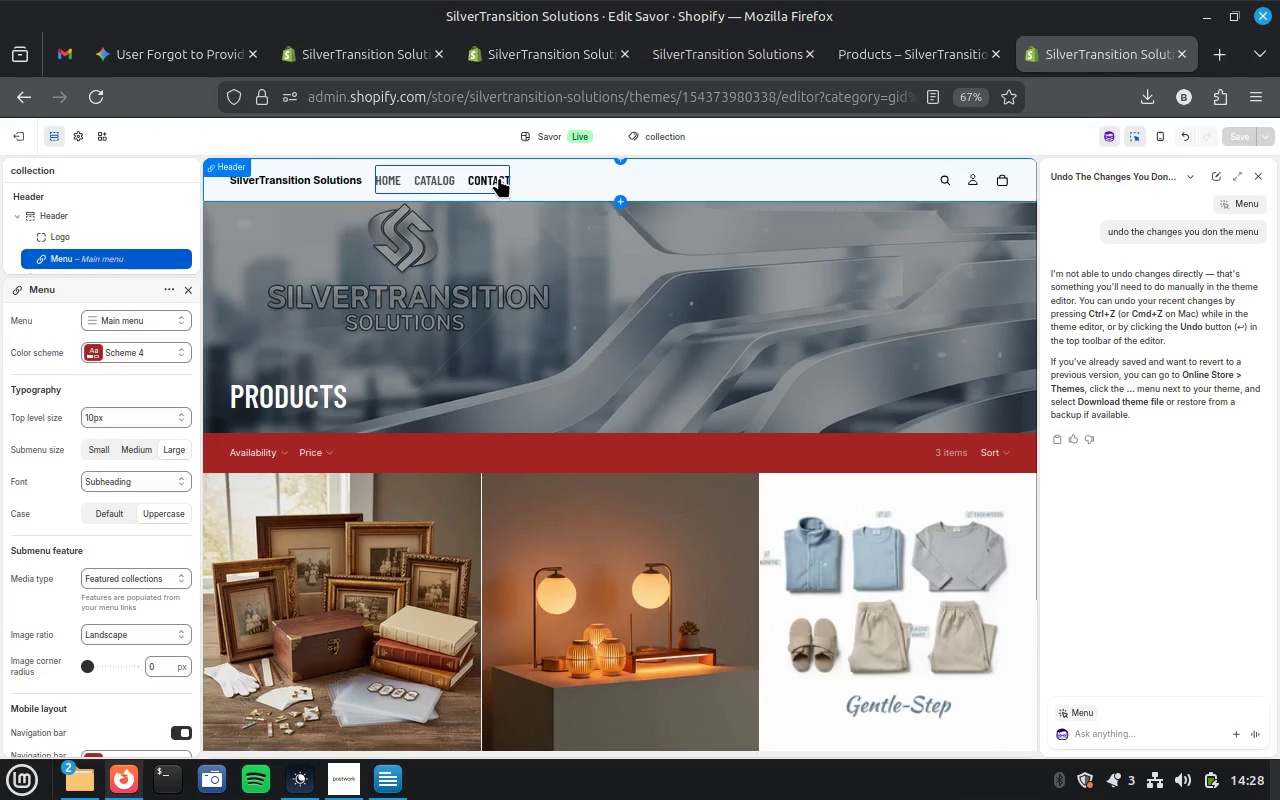 
left_click([499, 177])
 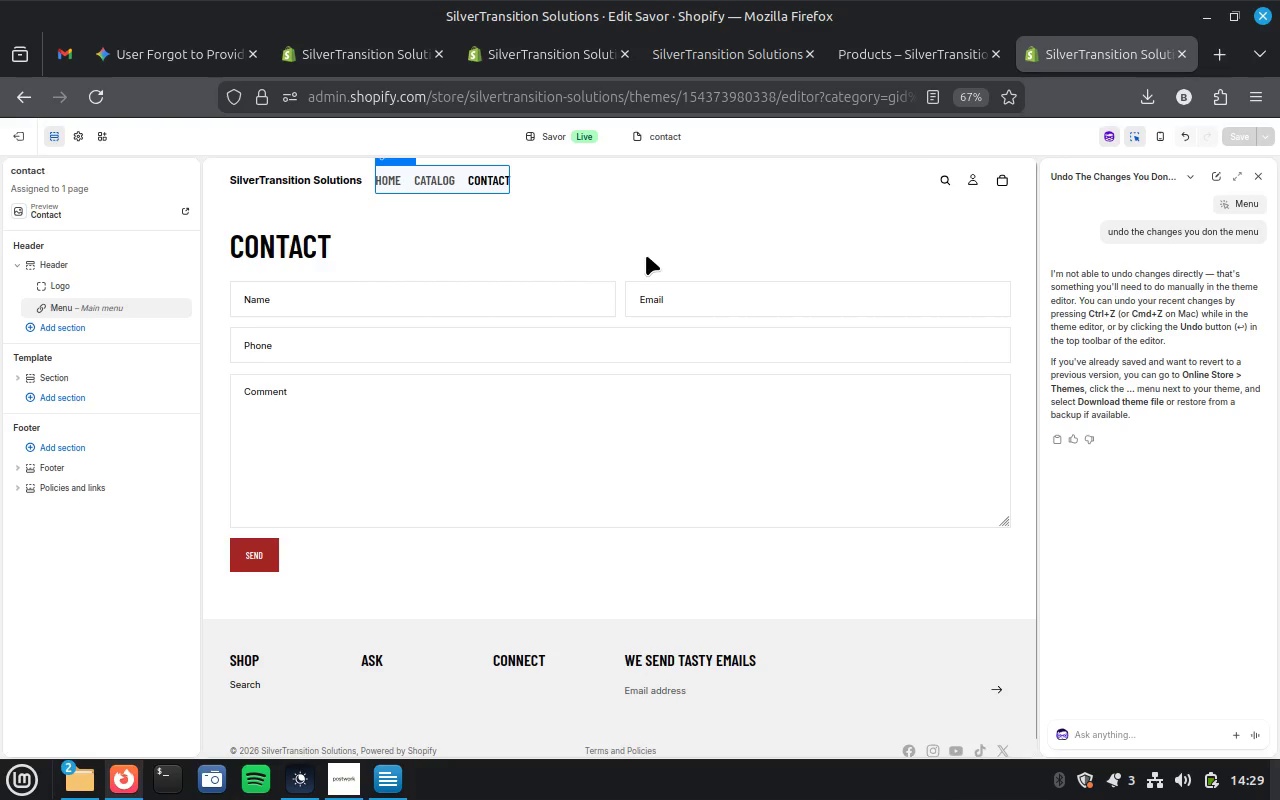 
wait(20.43)
 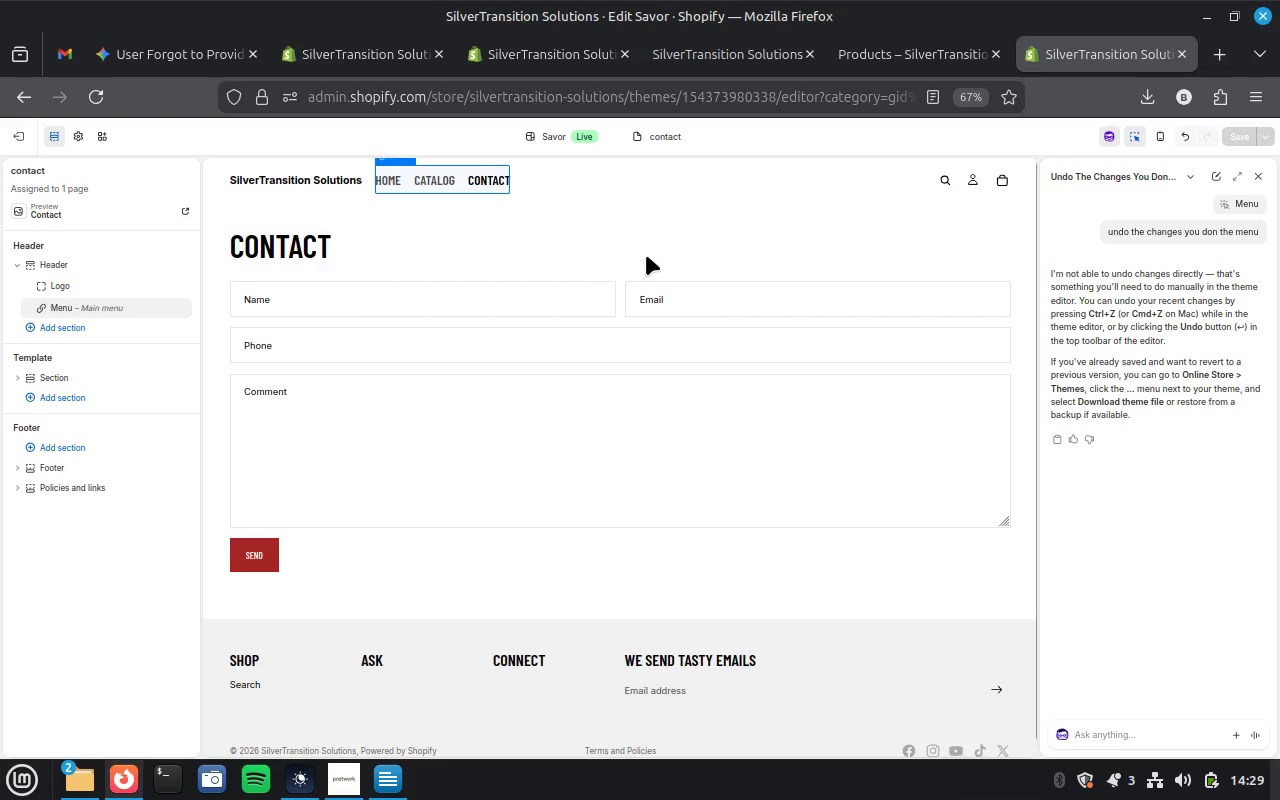 
left_click([644, 268])
 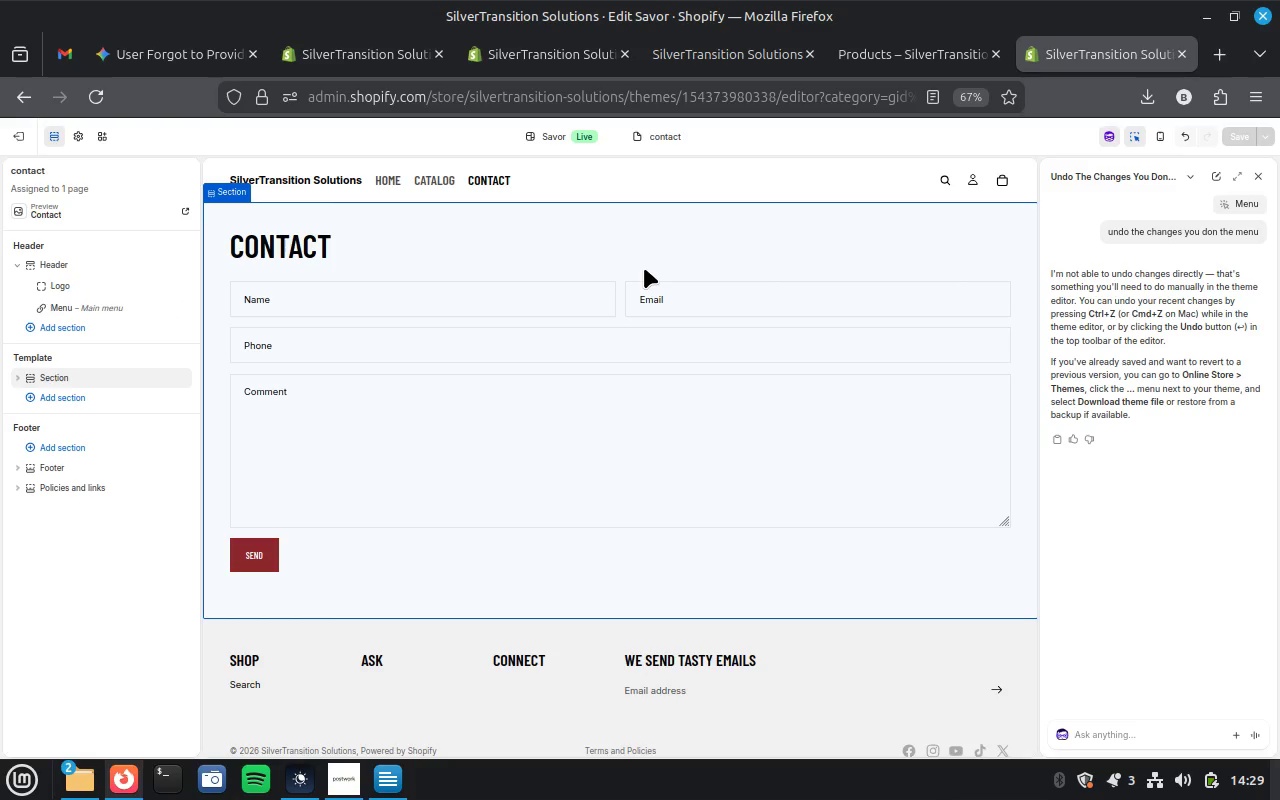 
wait(6.25)
 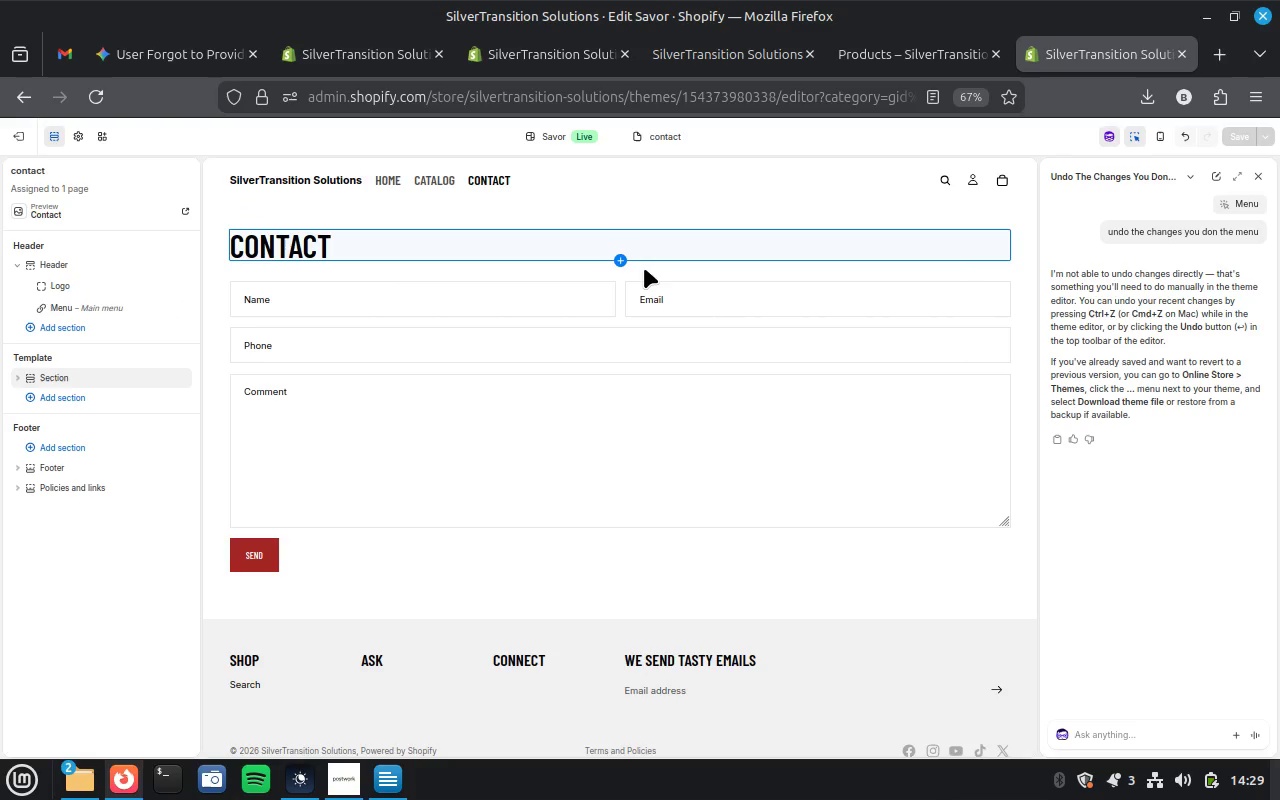 
mouse_move([120, 423])
 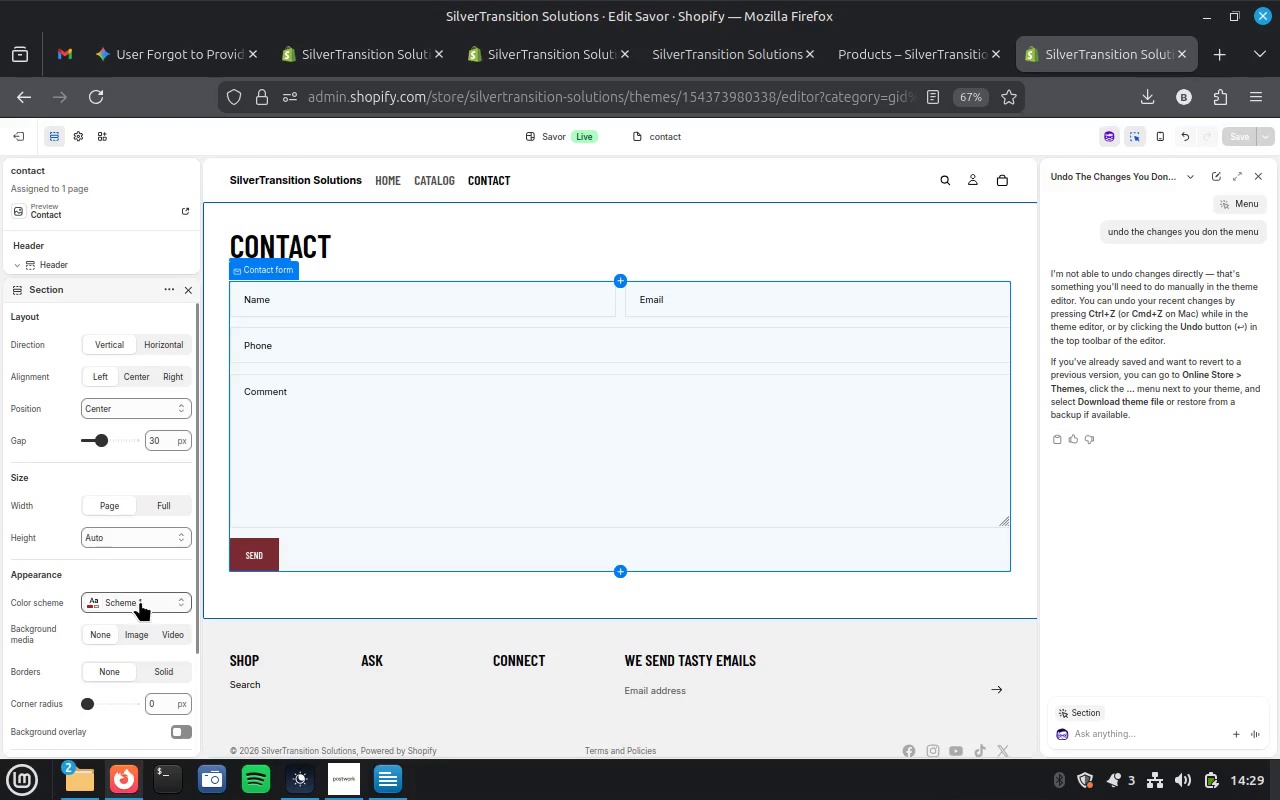 
left_click([140, 601])
 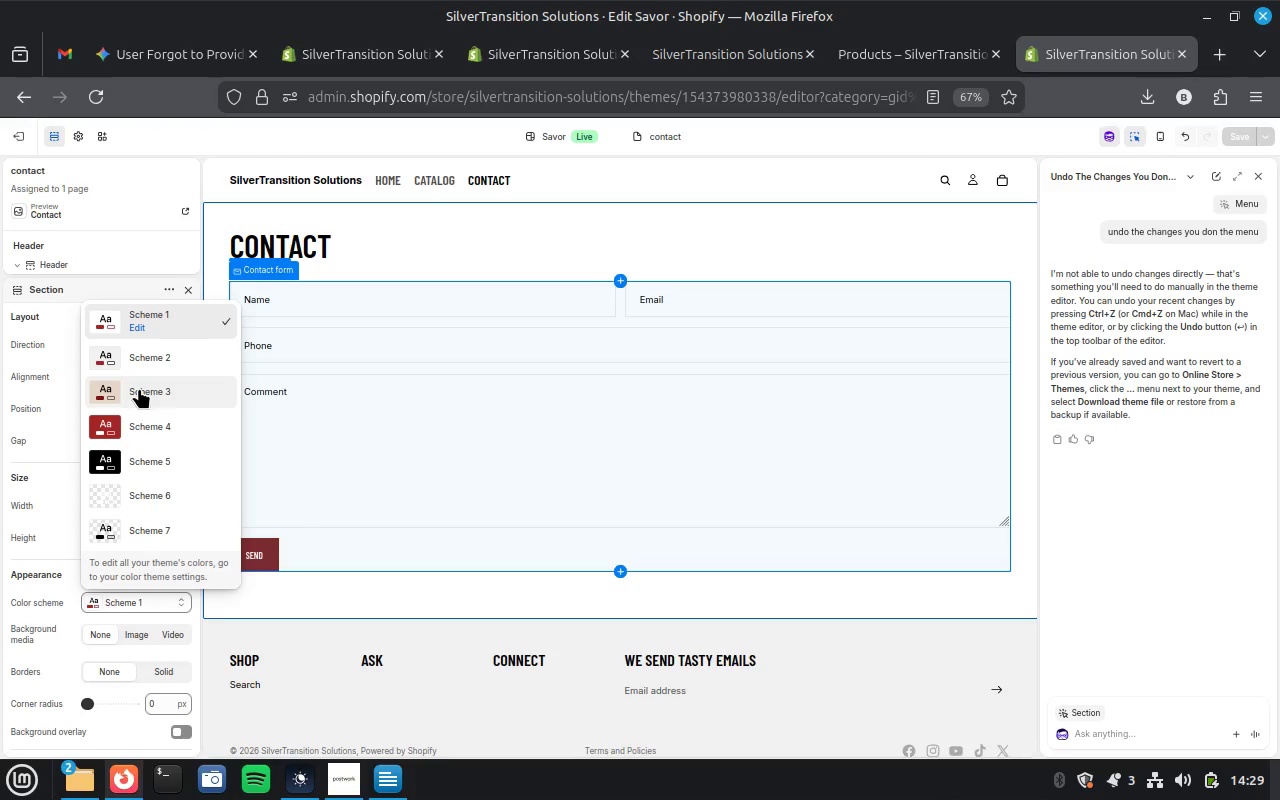 
left_click([147, 468])
 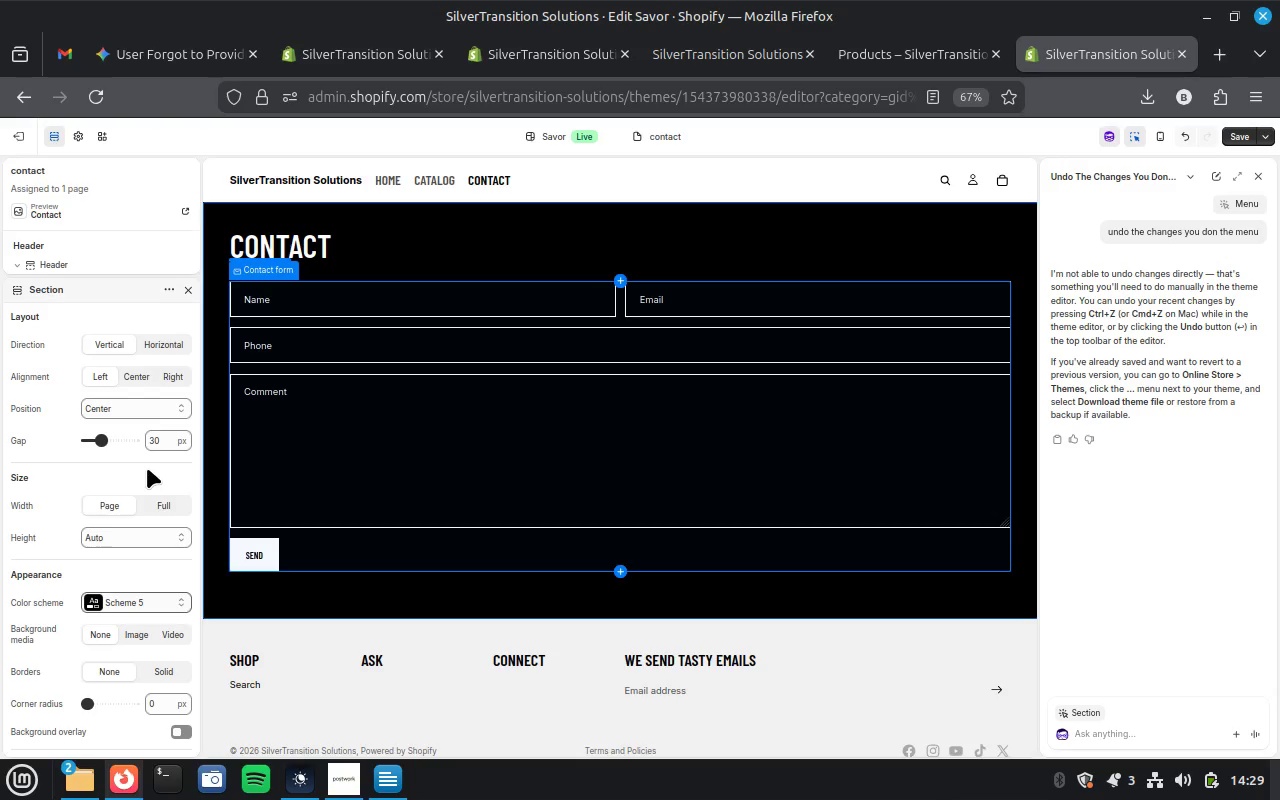 
wait(5.17)
 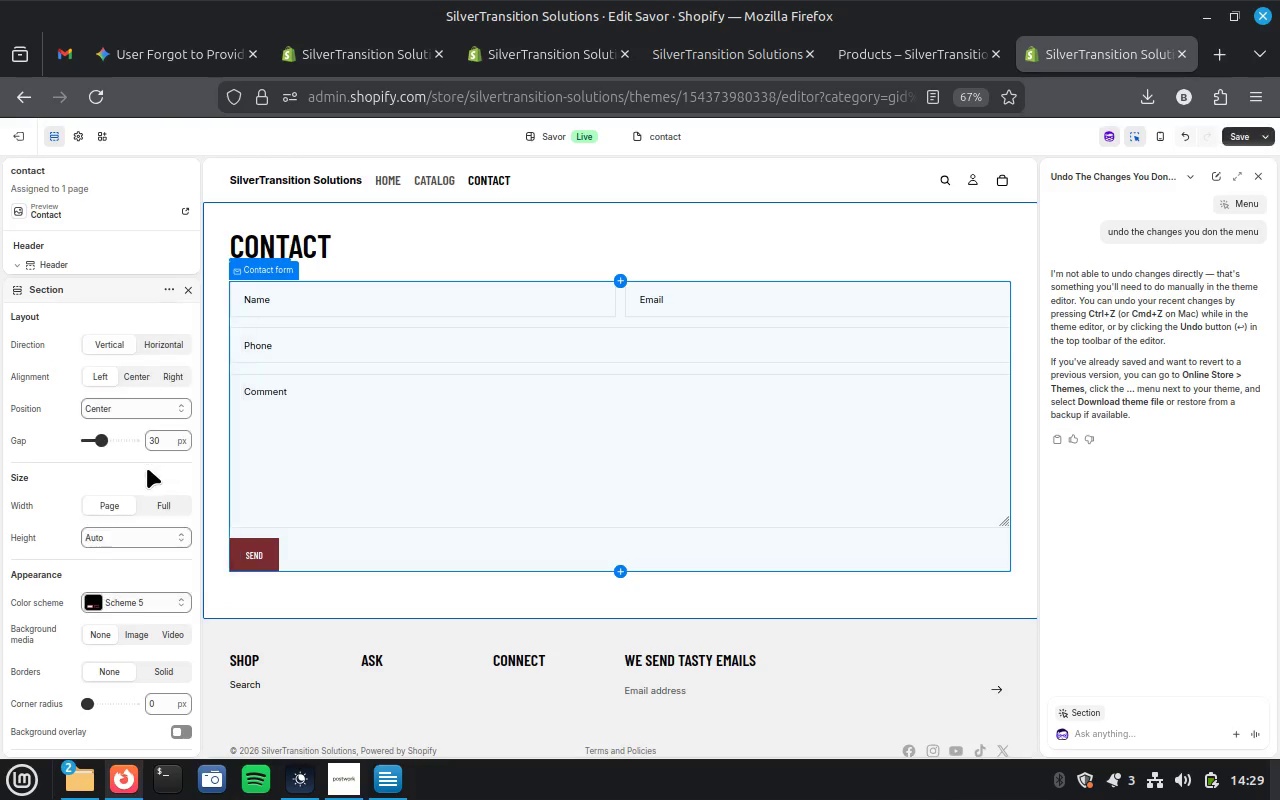 
left_click([160, 594])
 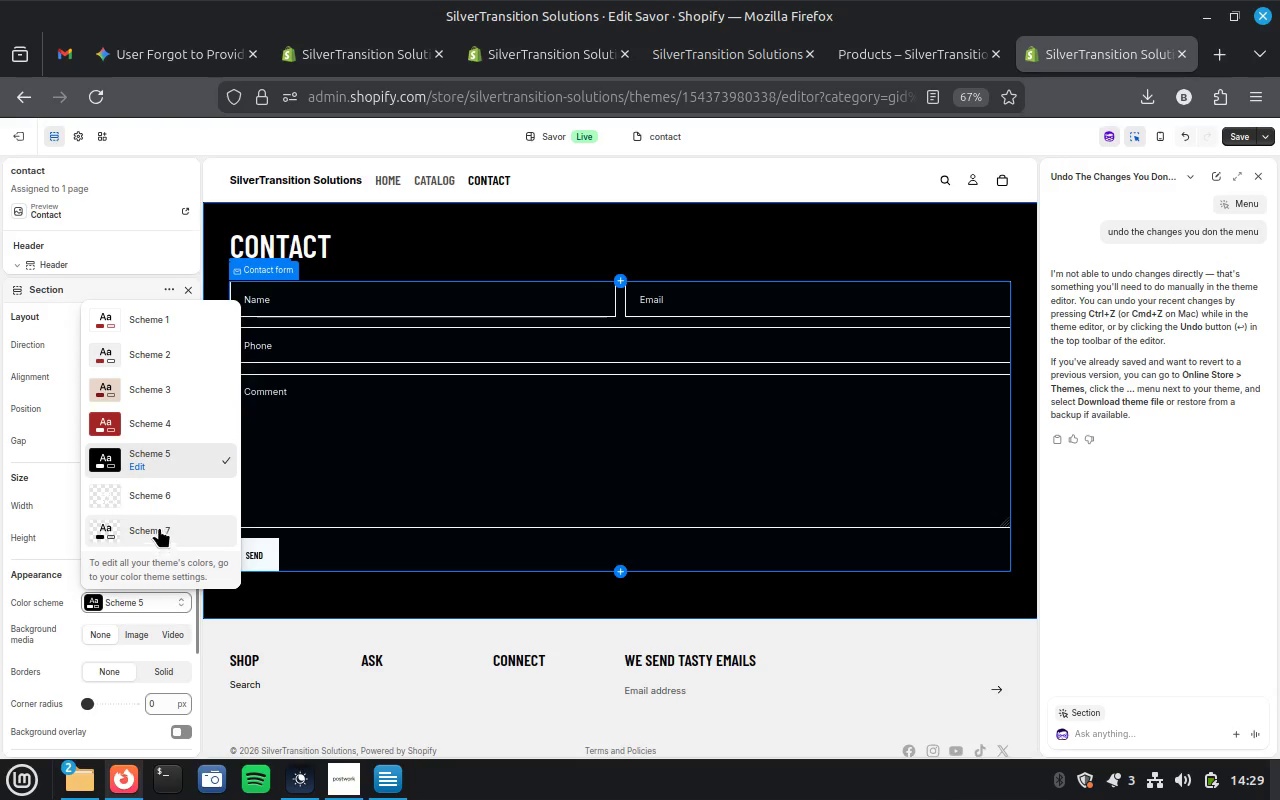 
left_click([153, 395])
 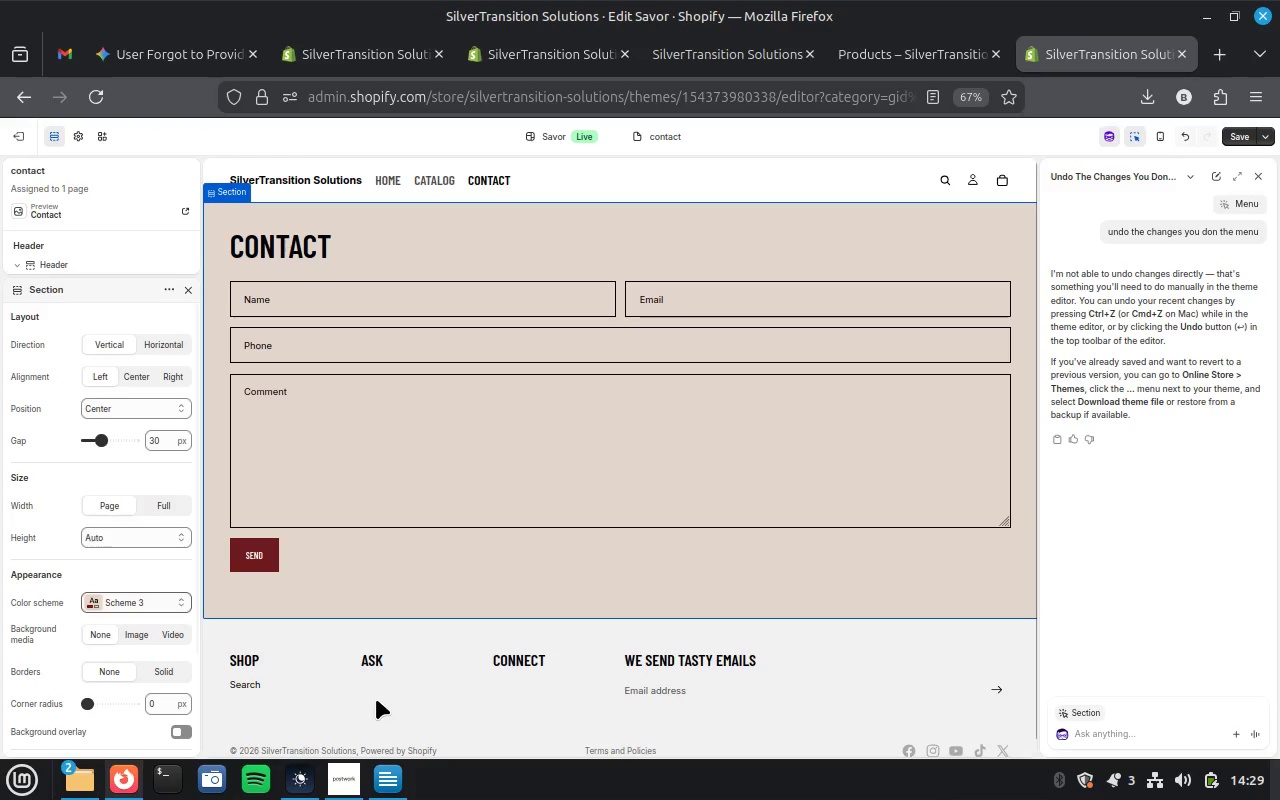 
wait(11.75)
 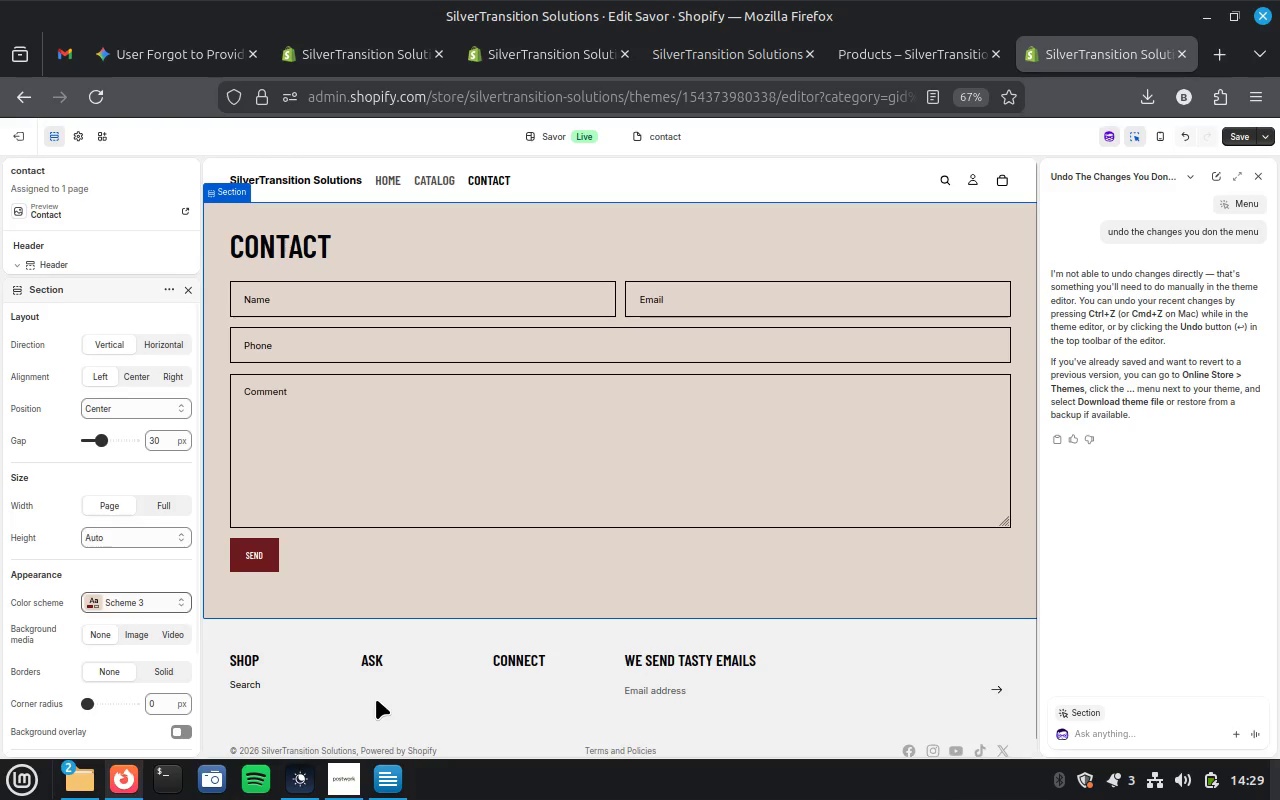 
scroll: coordinate [376, 699], scroll_direction: down, amount: 6.0
 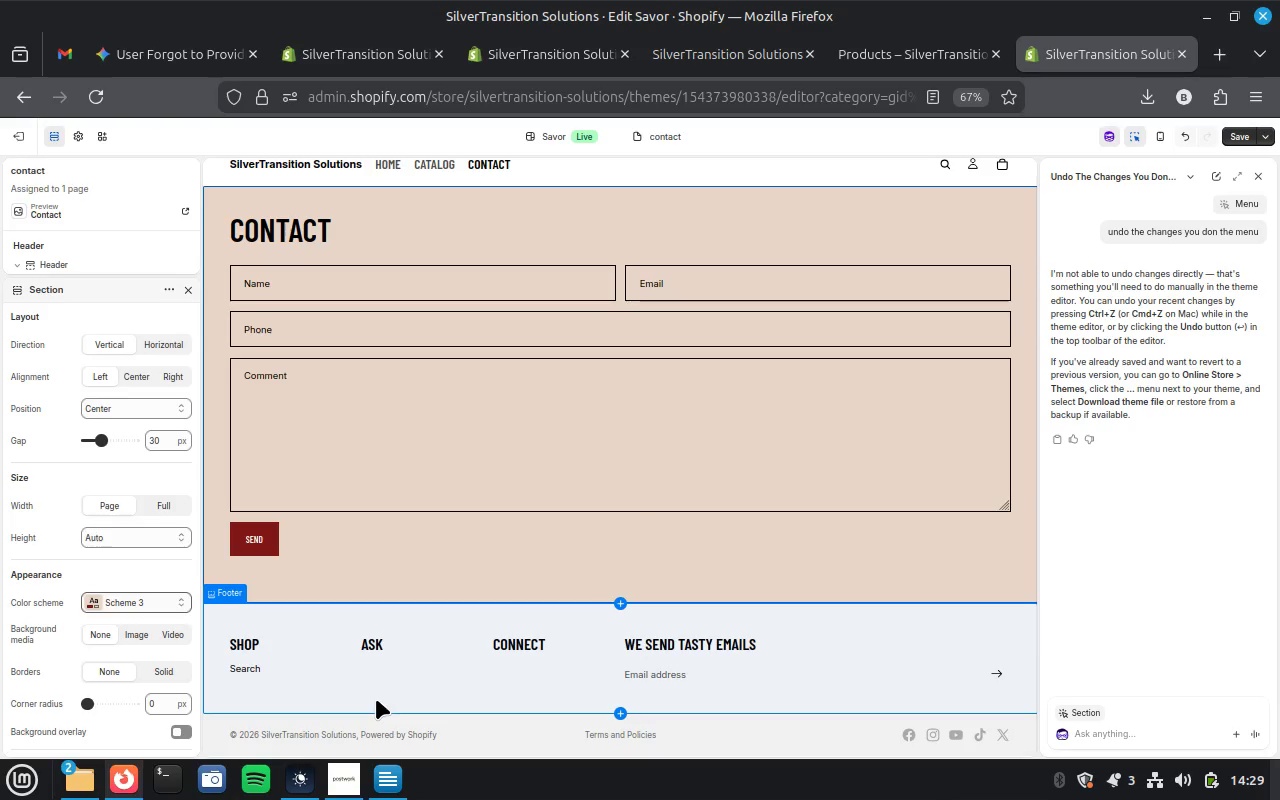 
scroll: coordinate [376, 699], scroll_direction: up, amount: 6.0
 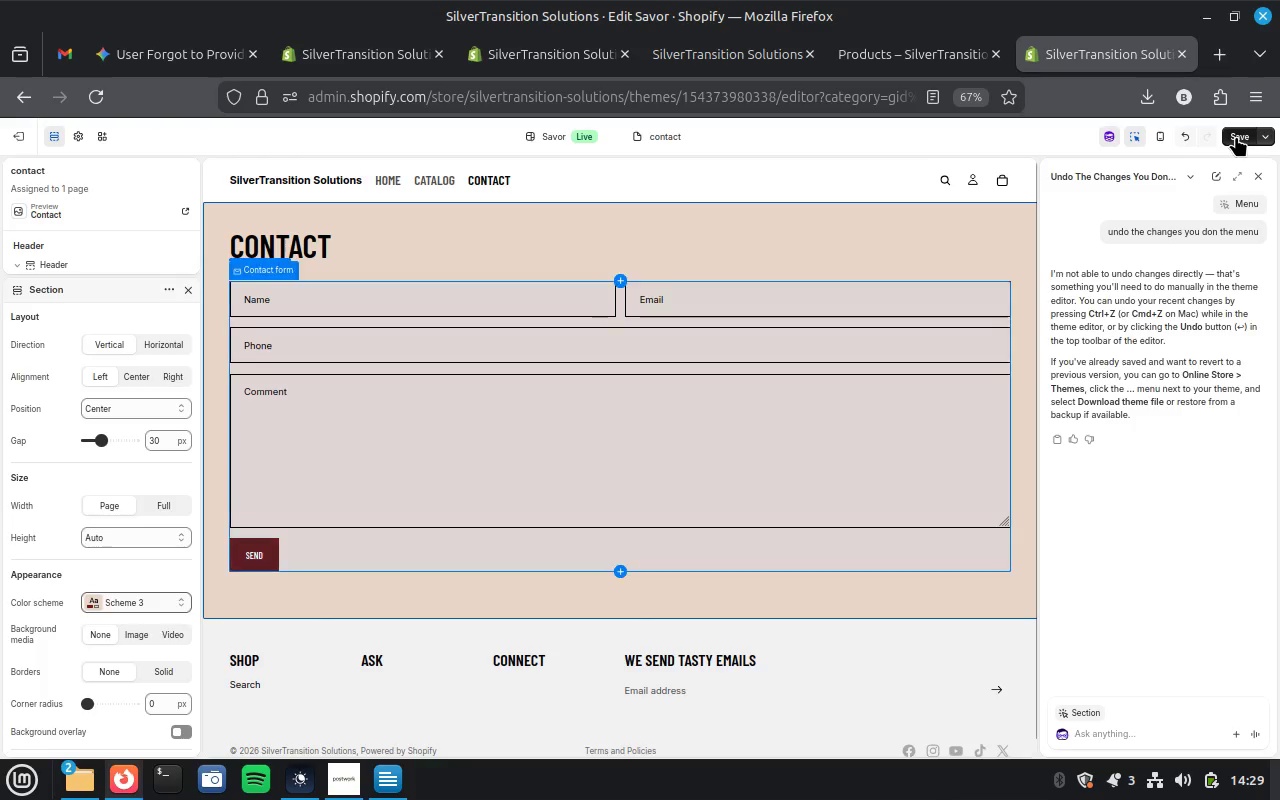 
left_click([1236, 136])
 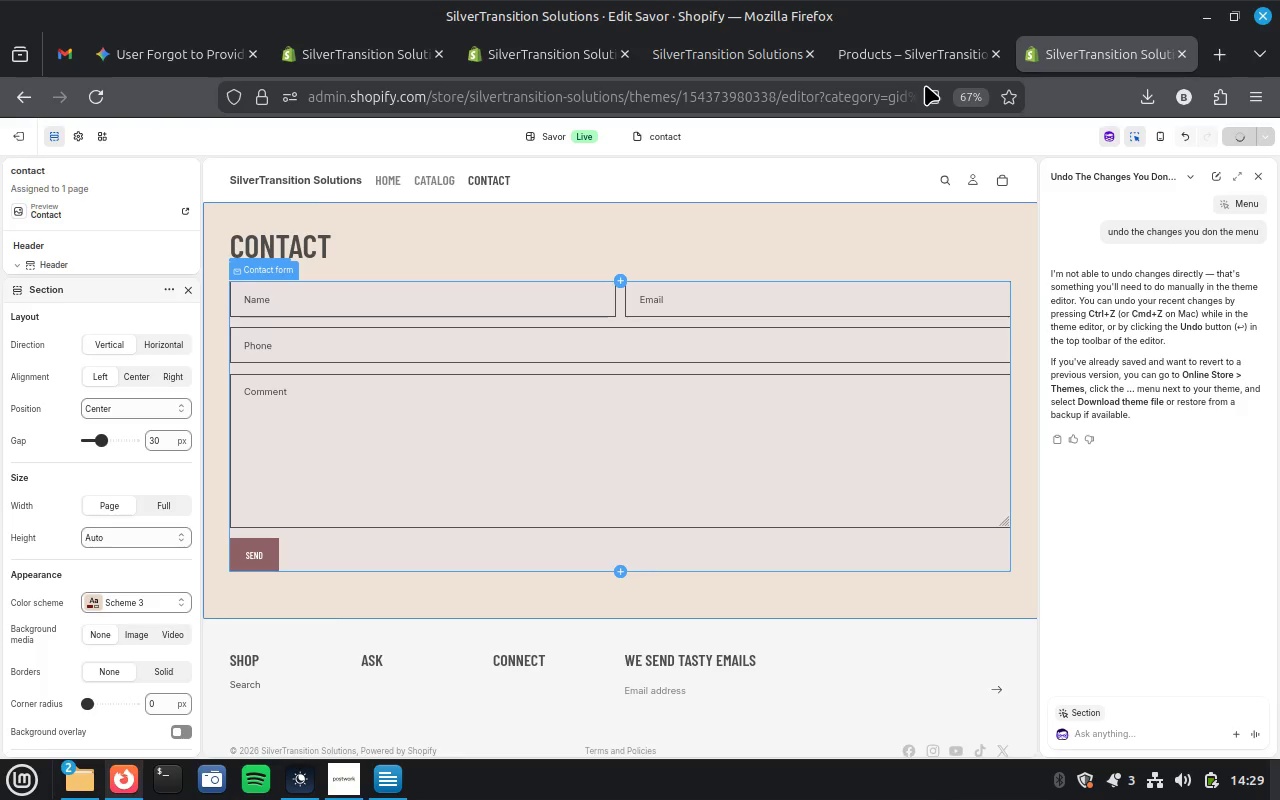 
left_click([704, 50])
 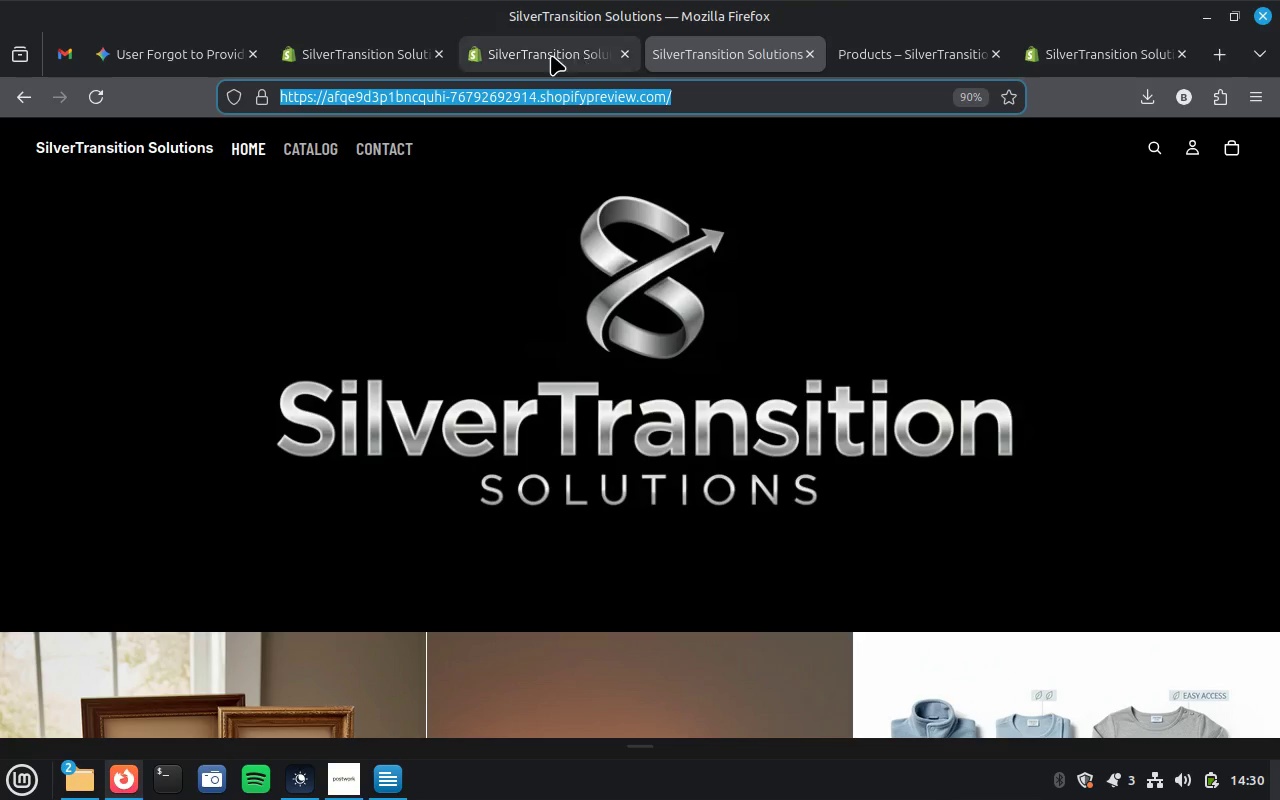 
left_click([551, 55])
 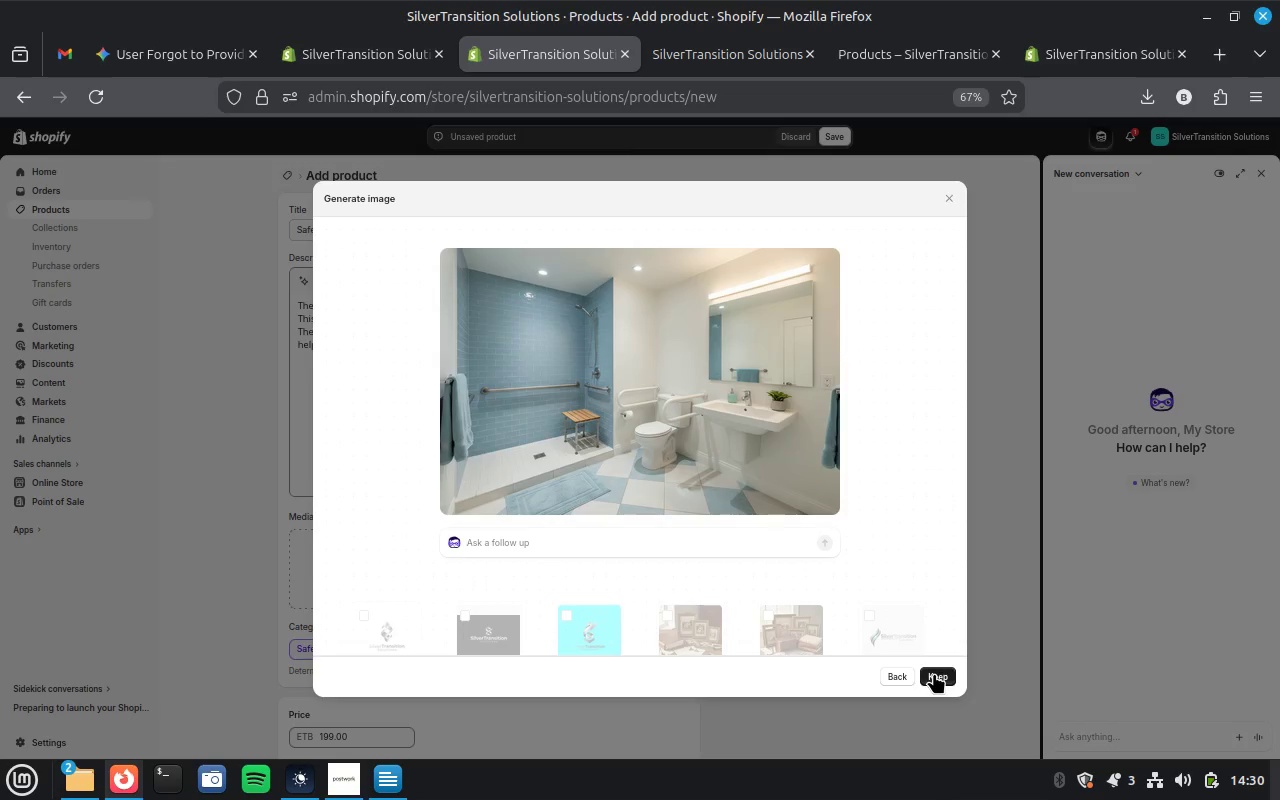 
wait(7.53)
 